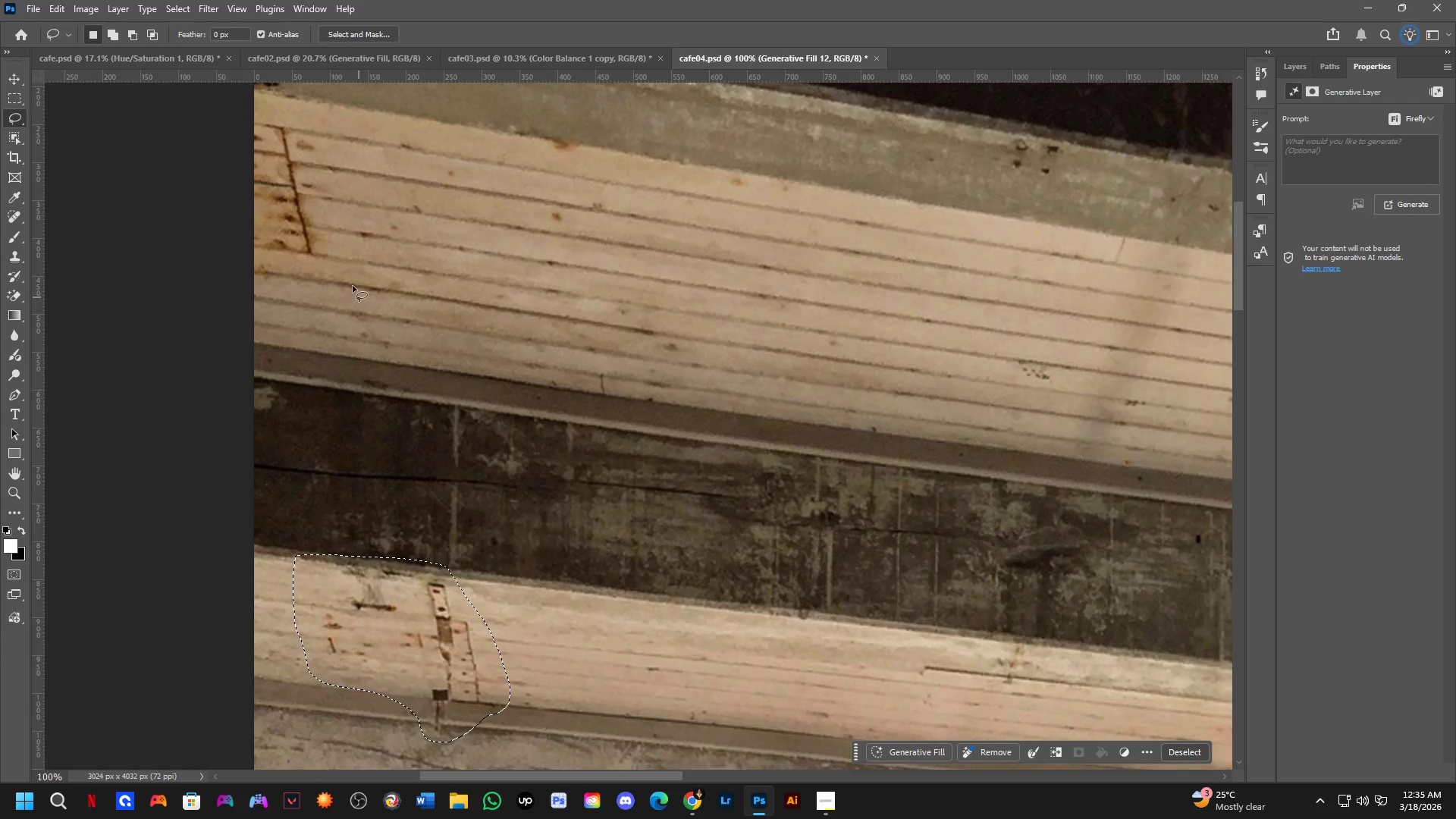 
hold_key(key=Space, duration=0.53)
 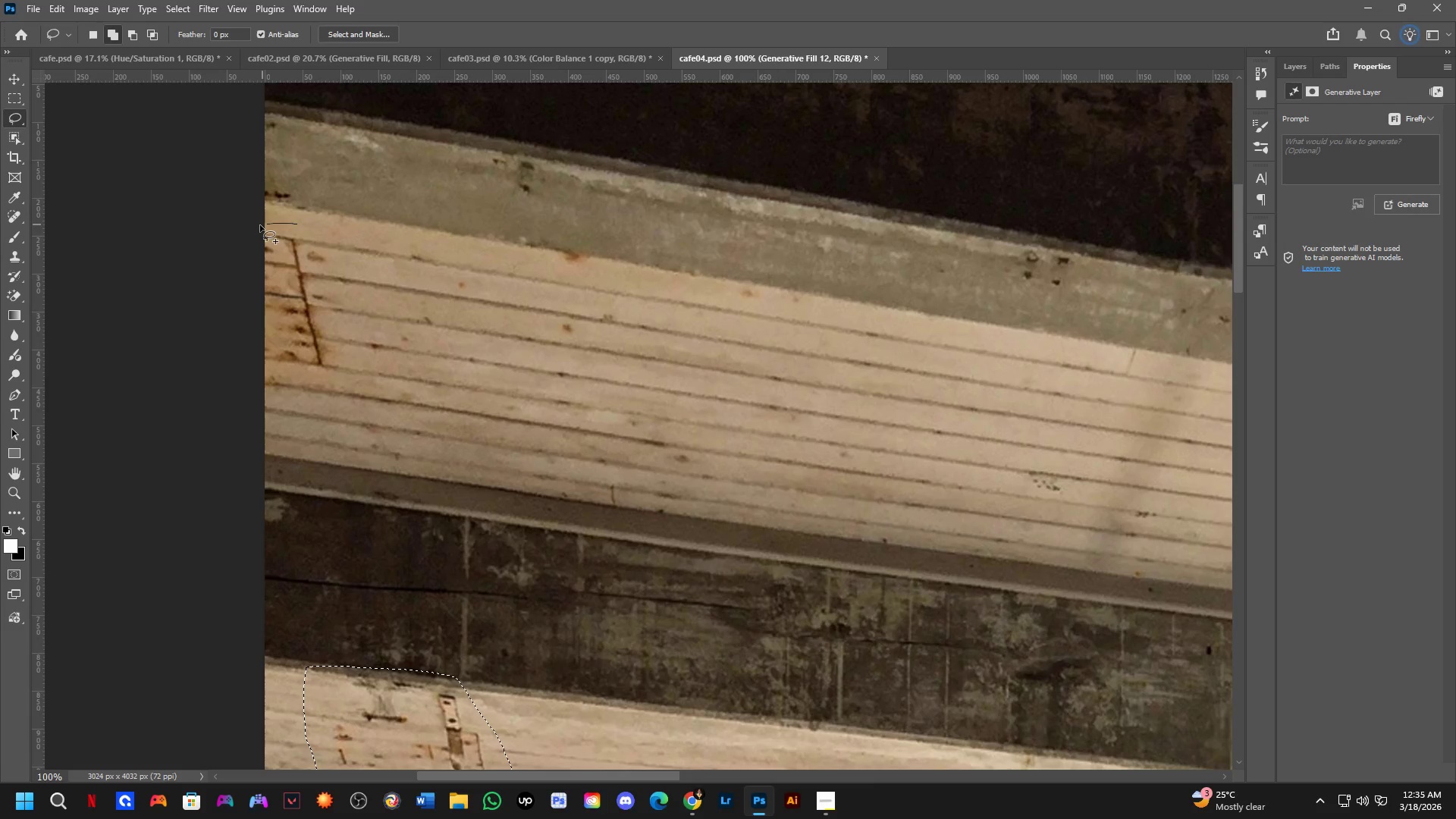 
left_click_drag(start_coordinate=[356, 309], to_coordinate=[367, 421])
 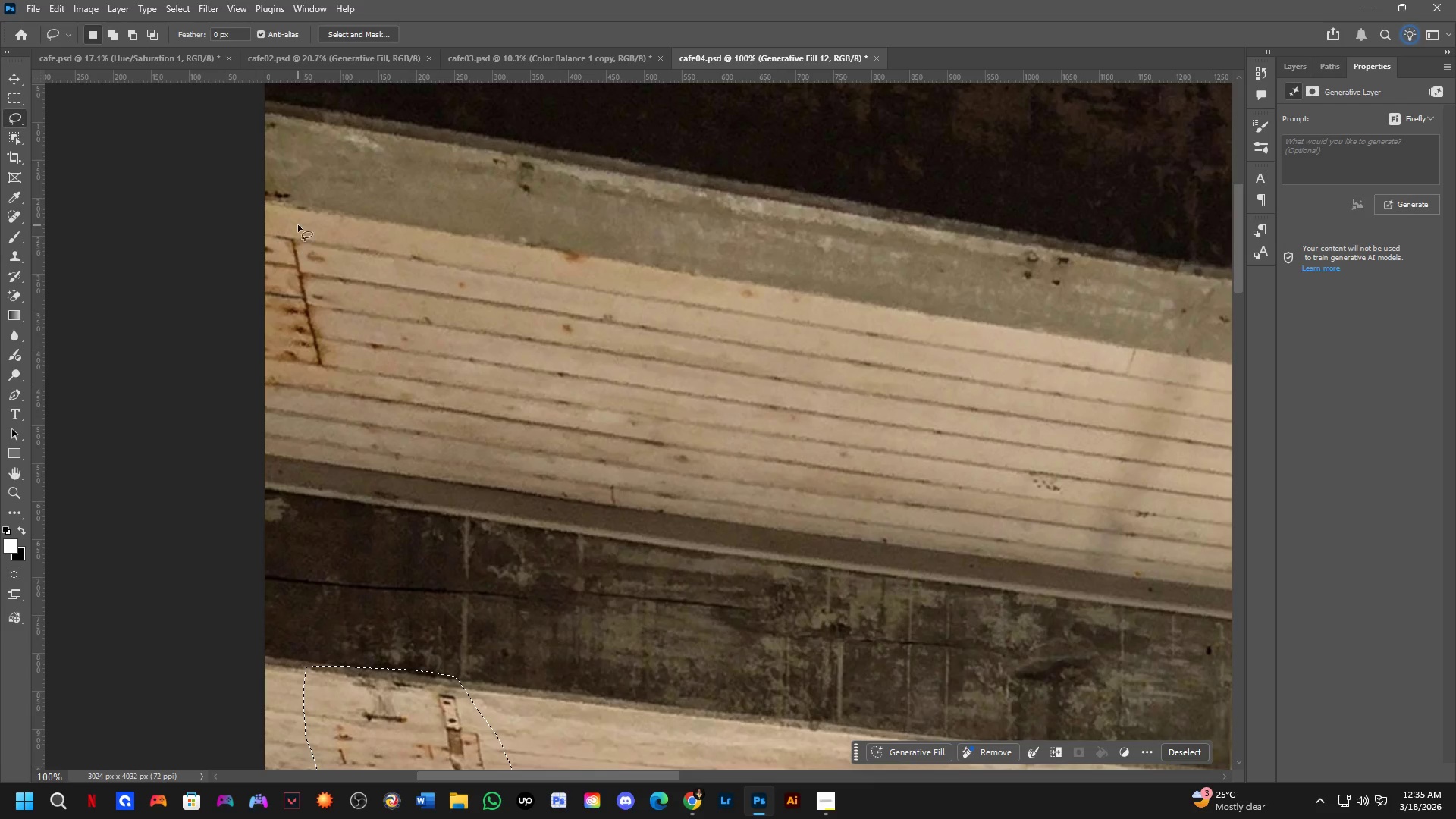 
key(Shift+ShiftLeft)
 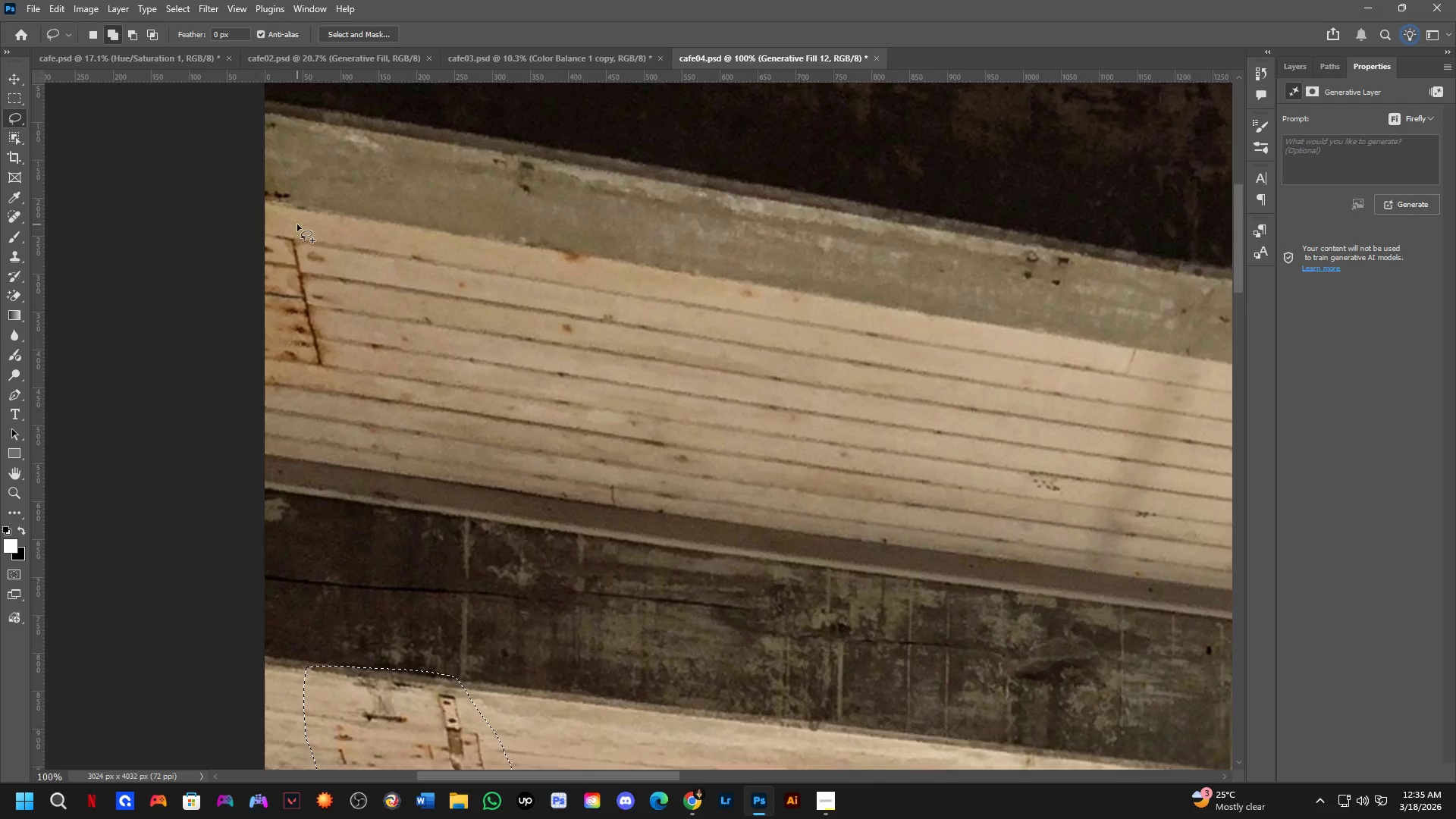 
left_click_drag(start_coordinate=[297, 224], to_coordinate=[281, 209])
 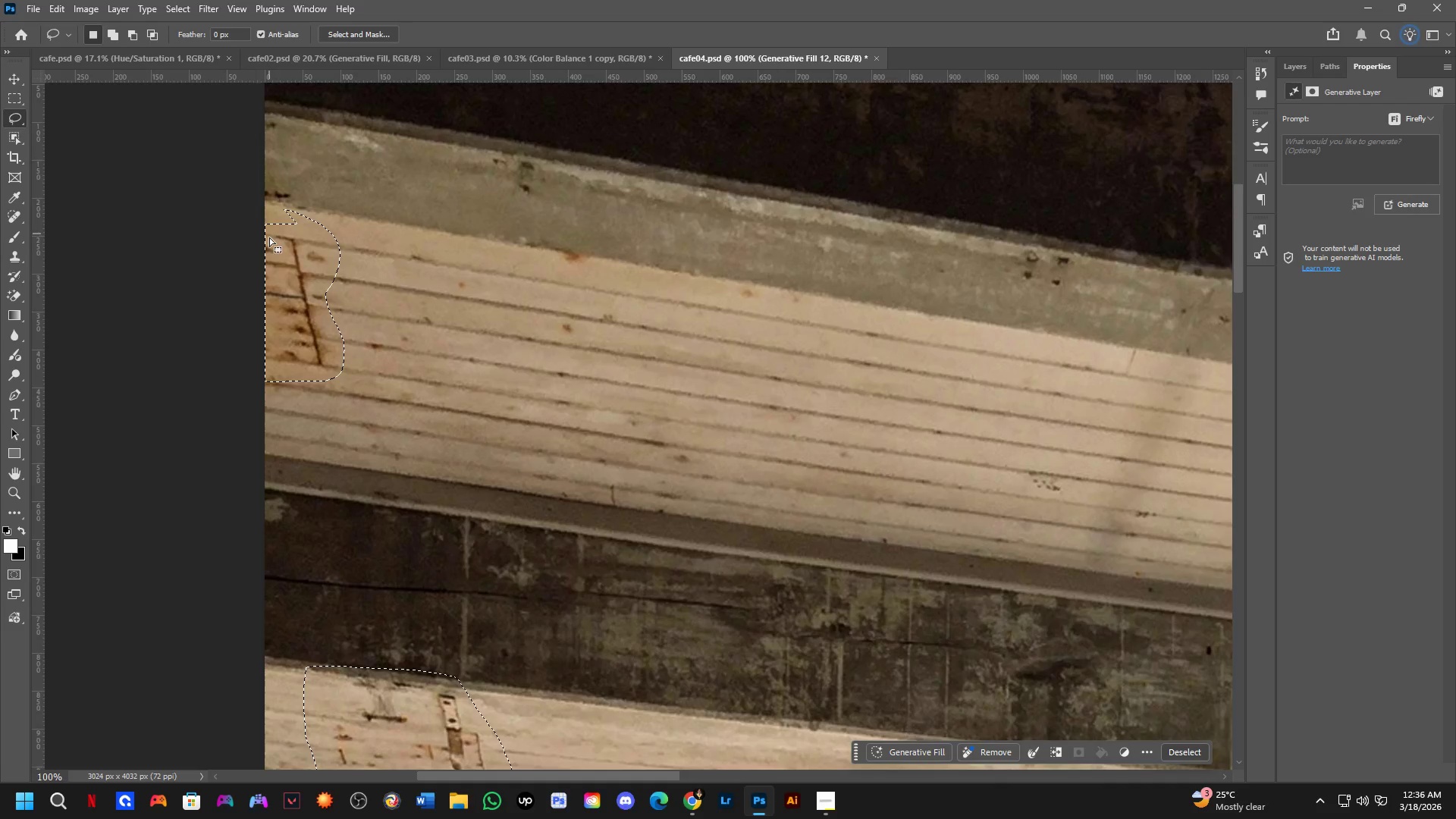 
key(Shift+ShiftLeft)
 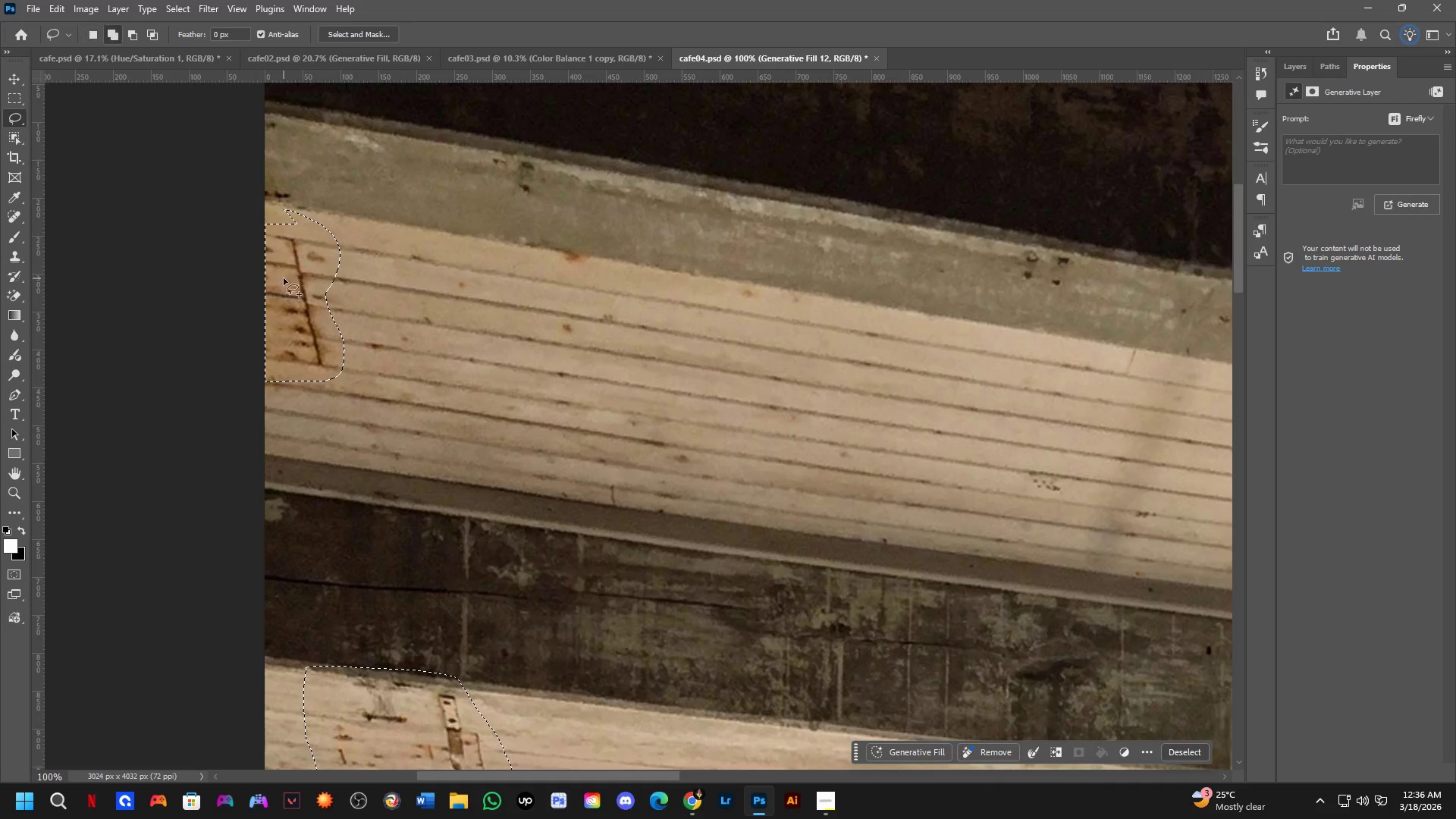 
hold_key(key=Space, duration=0.61)
 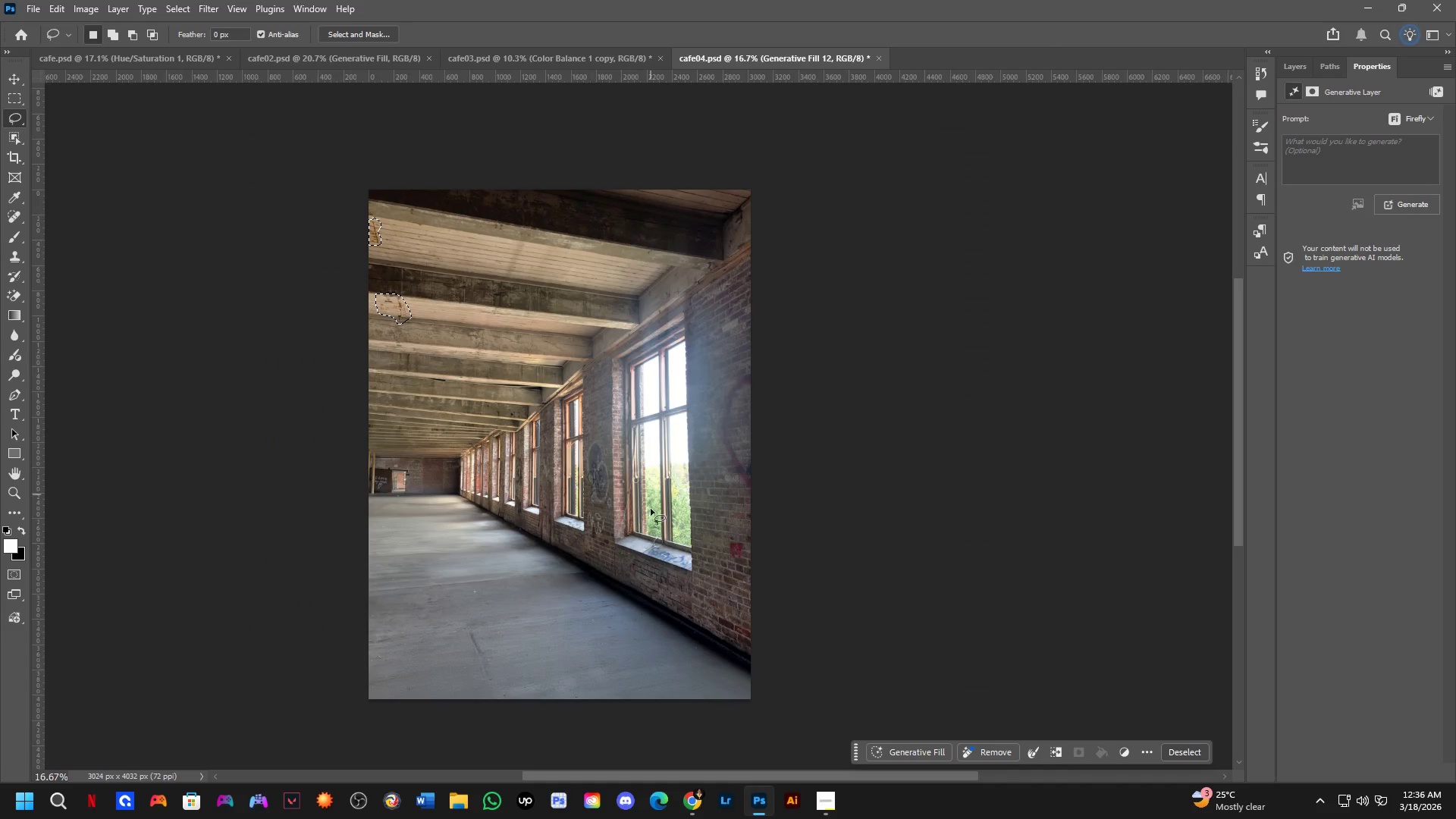 
left_click_drag(start_coordinate=[426, 363], to_coordinate=[285, 253])
 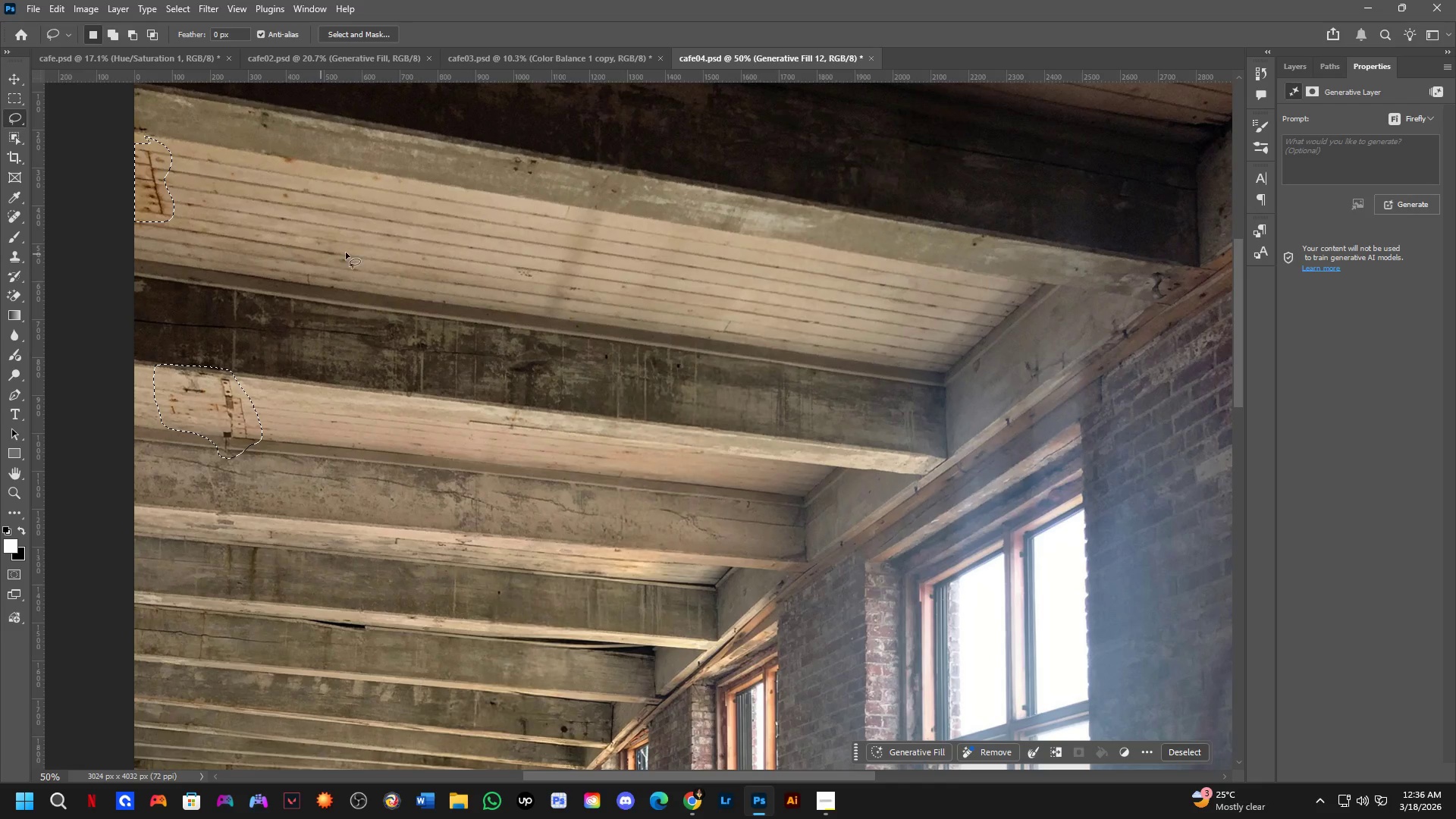 
scroll: coordinate [287, 284], scroll_direction: down, amount: 2.0
 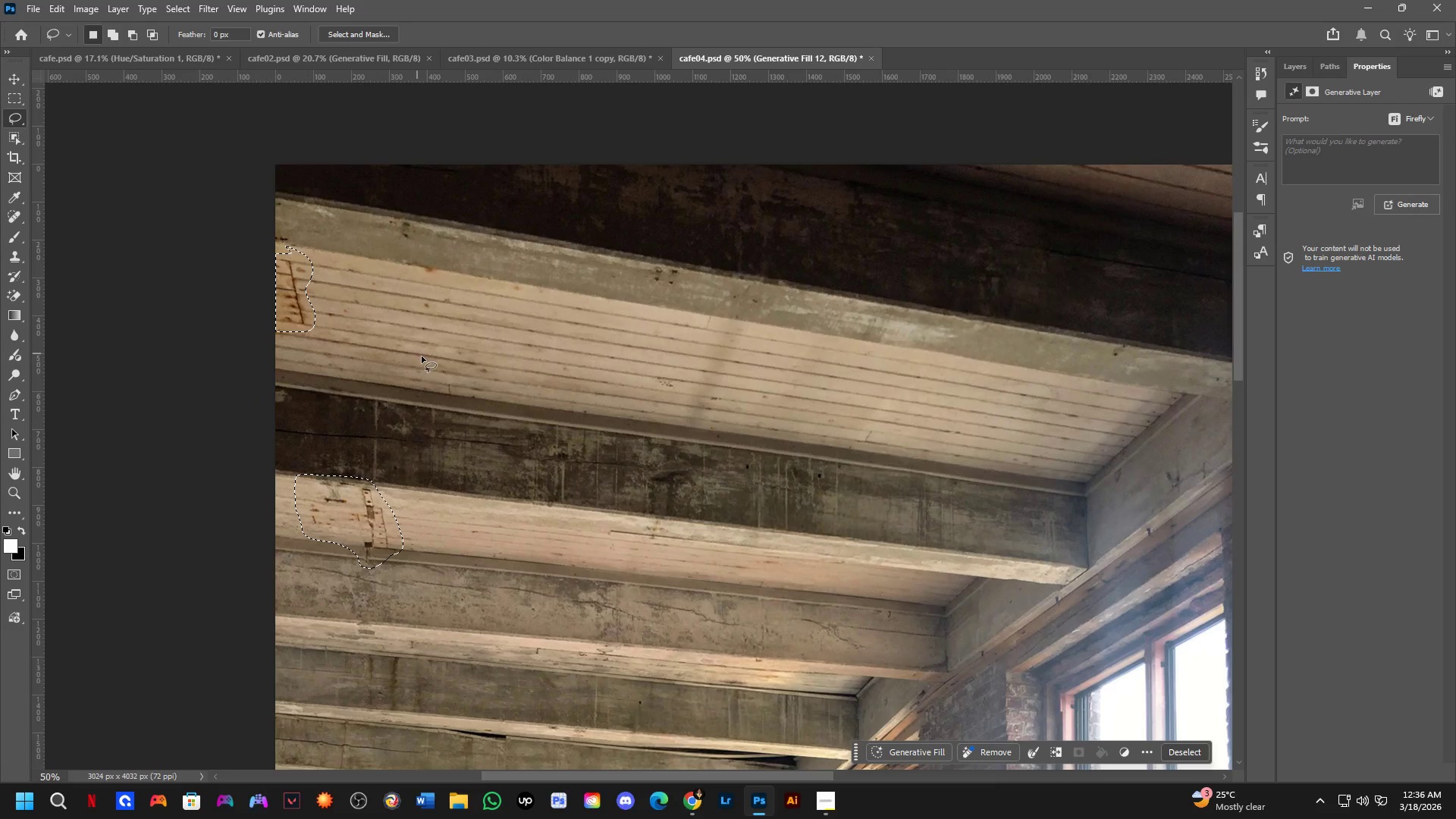 
key(Shift+ShiftLeft)
 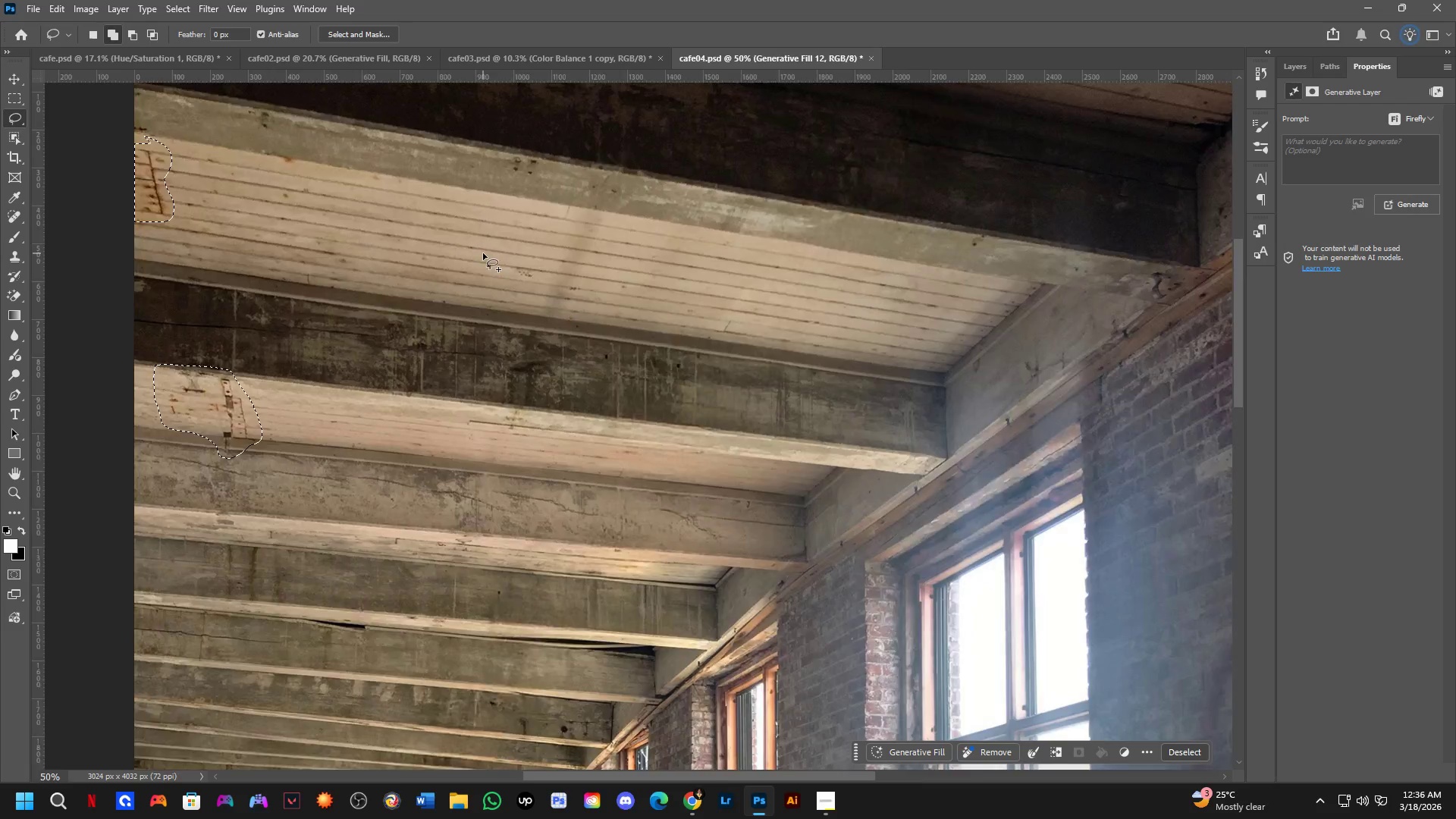 
scroll: coordinate [489, 261], scroll_direction: down, amount: 3.0
 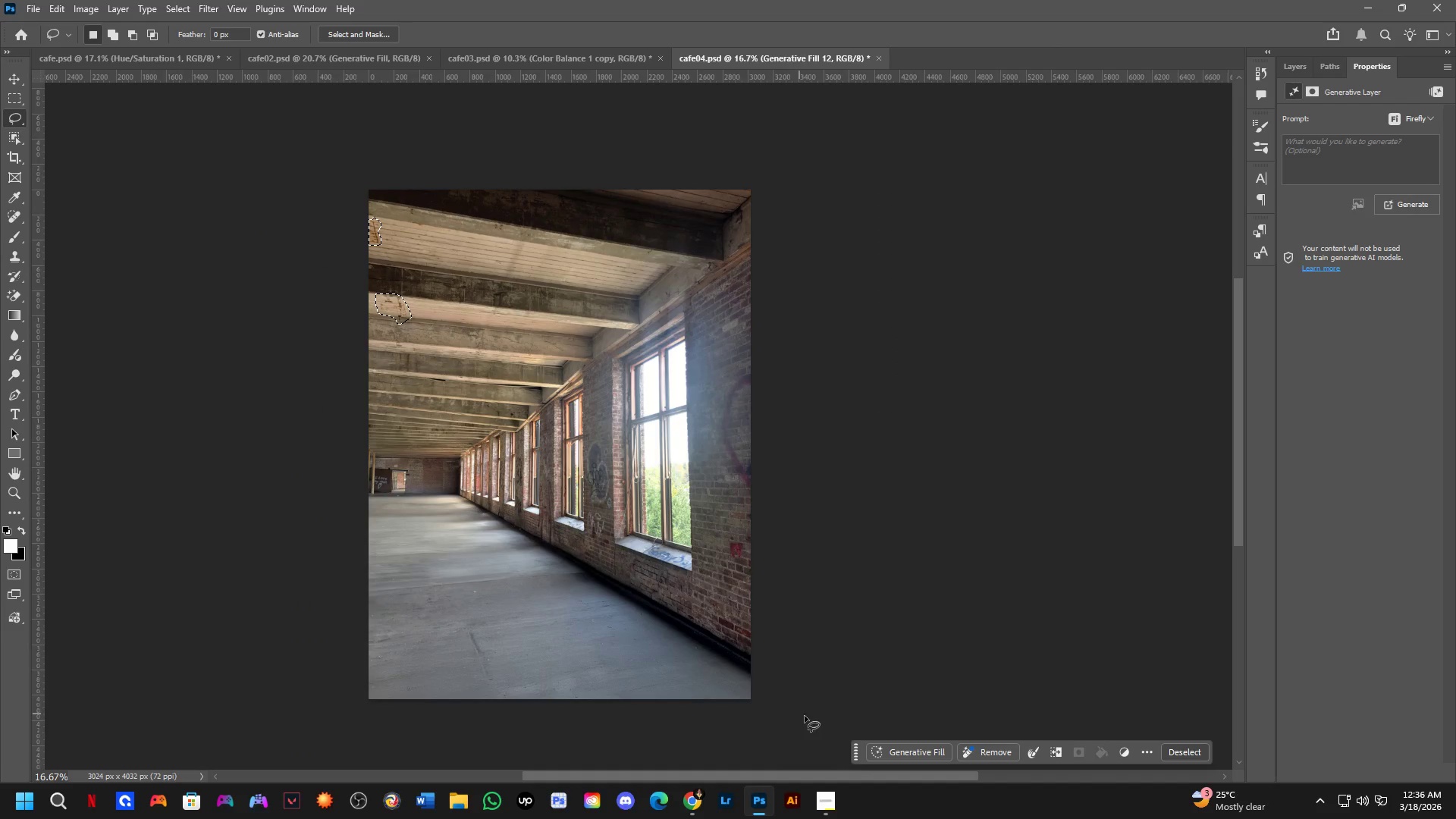 
key(Shift+ShiftLeft)
 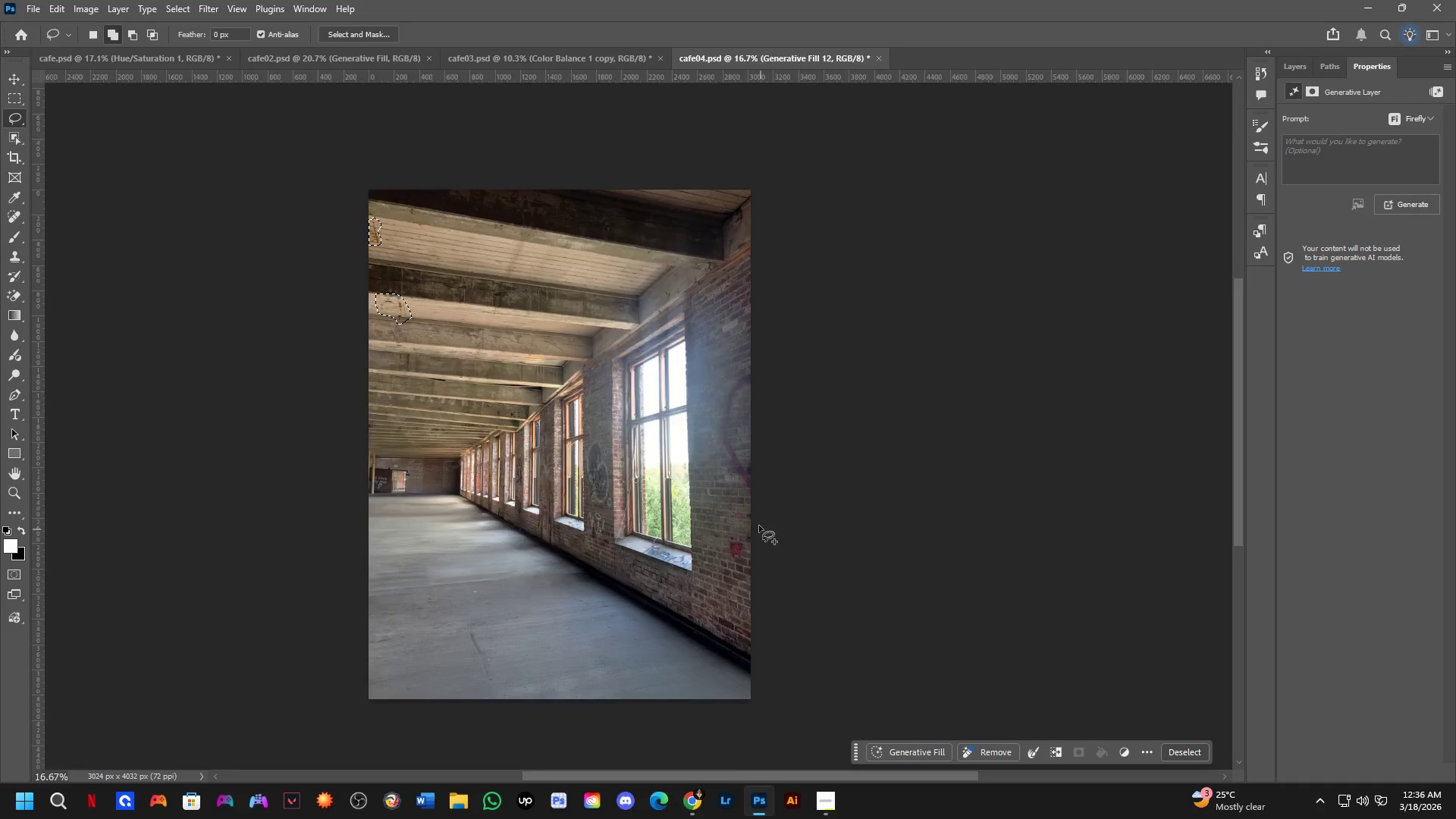 
key(Shift+ShiftLeft)
 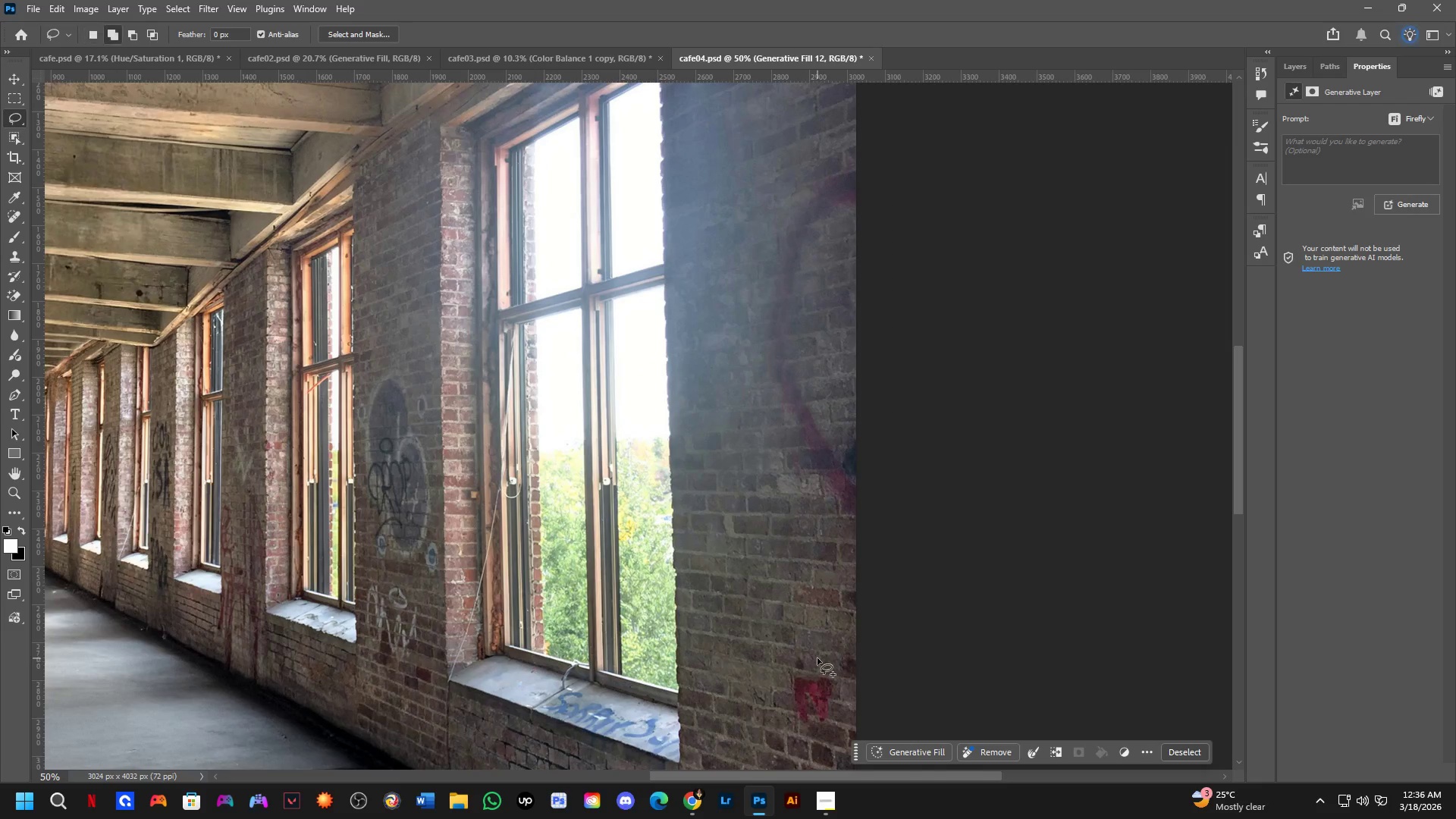 
left_click_drag(start_coordinate=[817, 658], to_coordinate=[832, 638])
 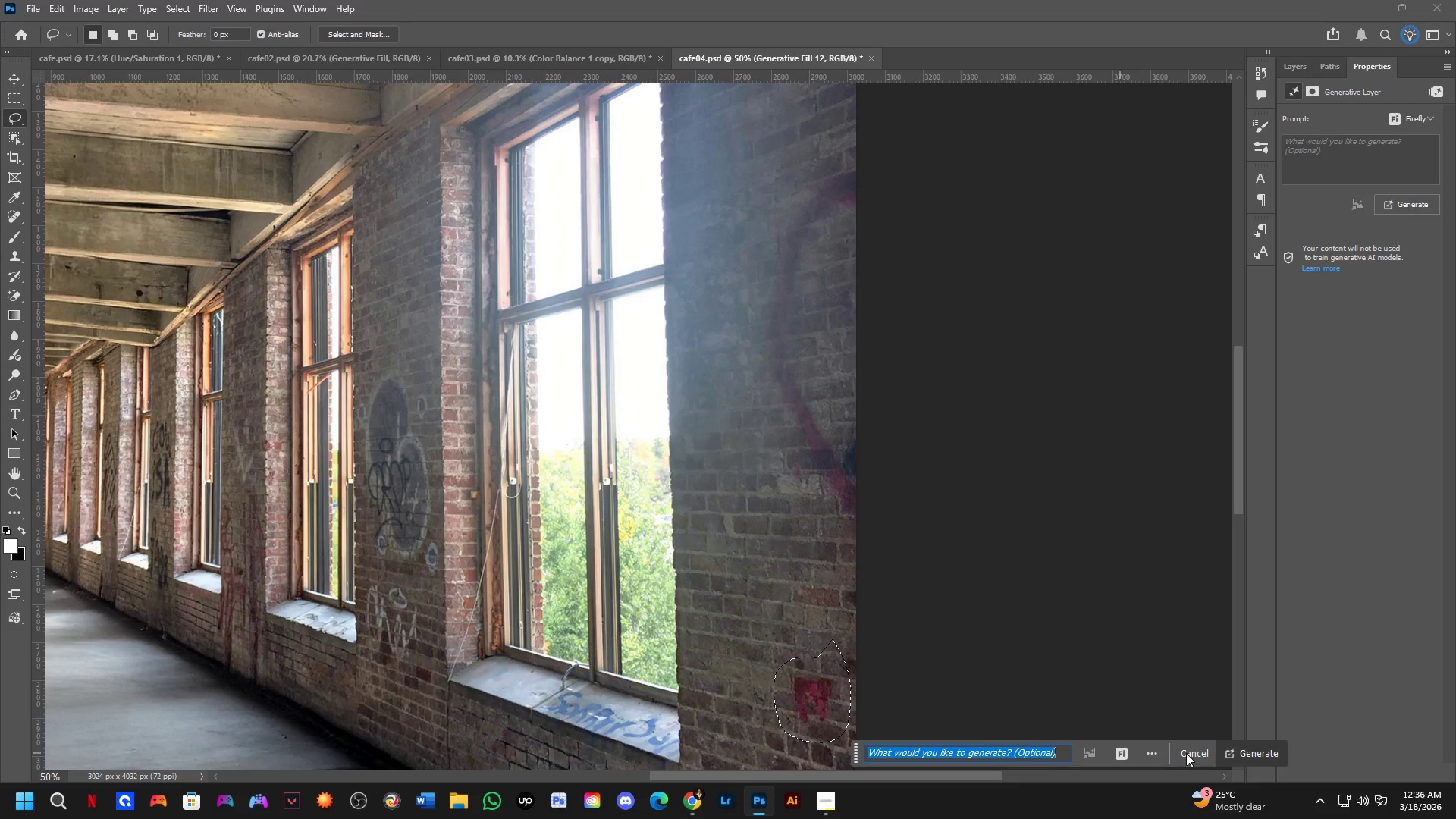 
scroll: coordinate [758, 524], scroll_direction: up, amount: 3.0
 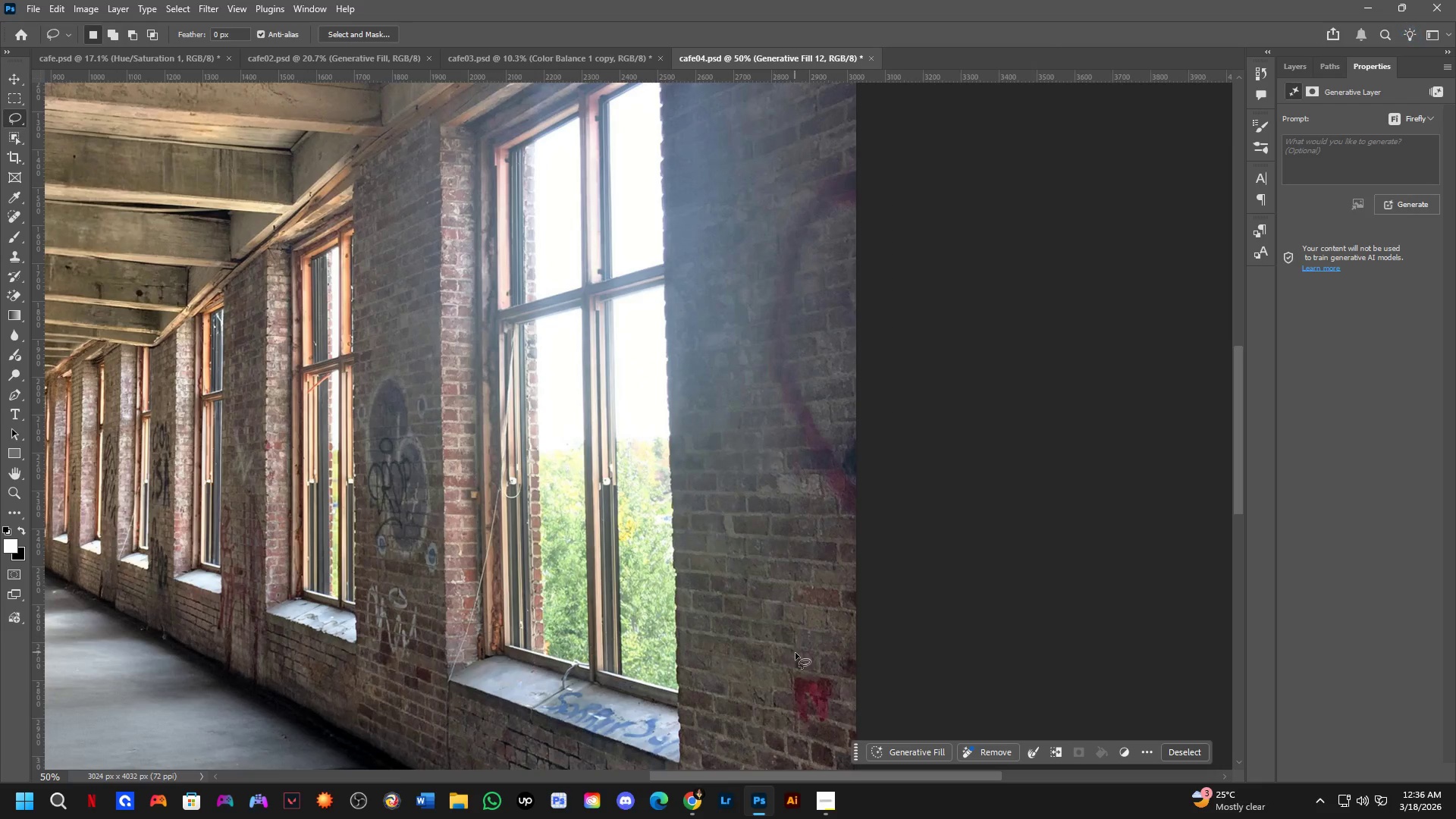 
left_click_drag(start_coordinate=[1291, 747], to_coordinate=[1268, 751])
 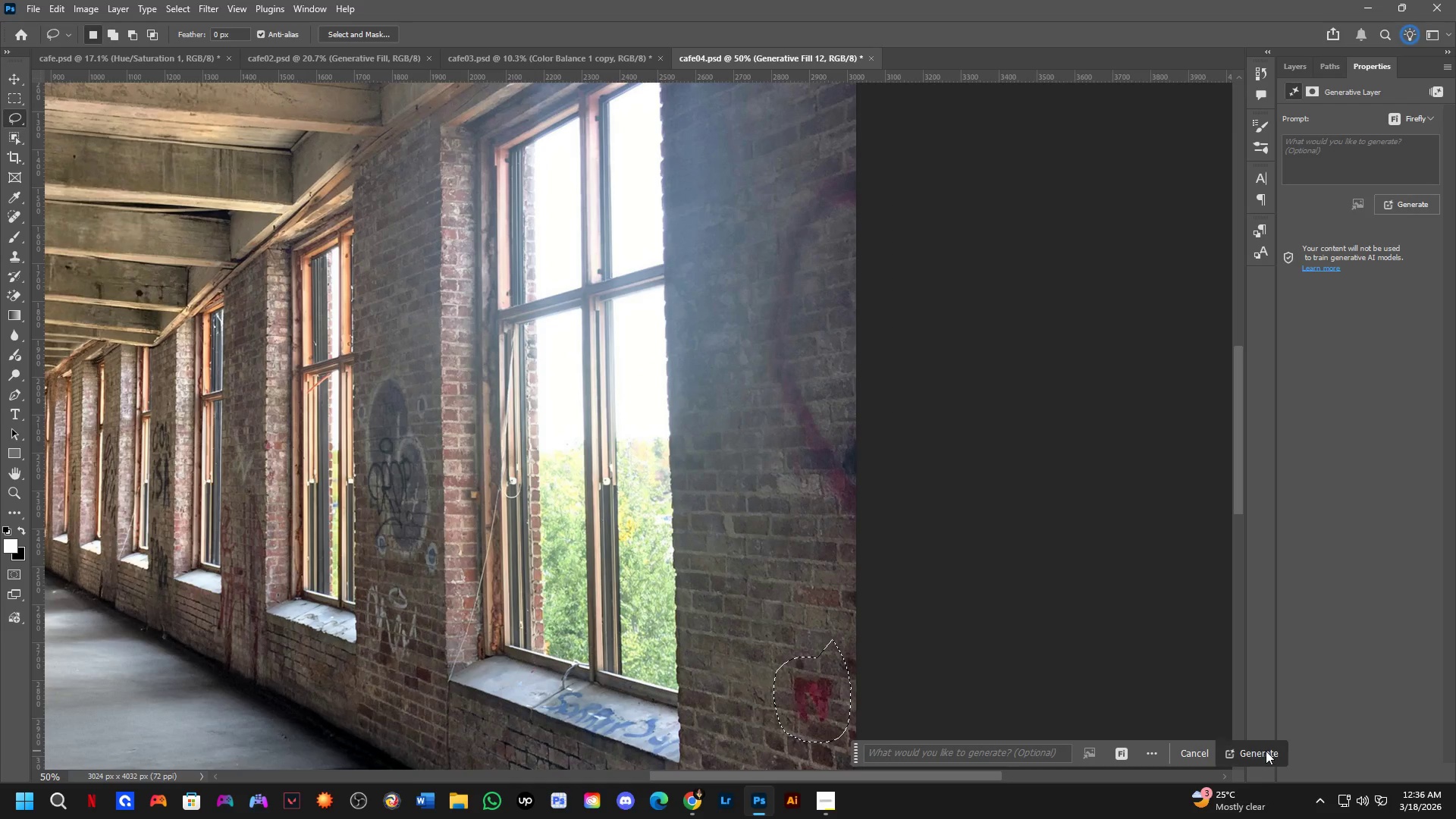 
double_click([1266, 751])
 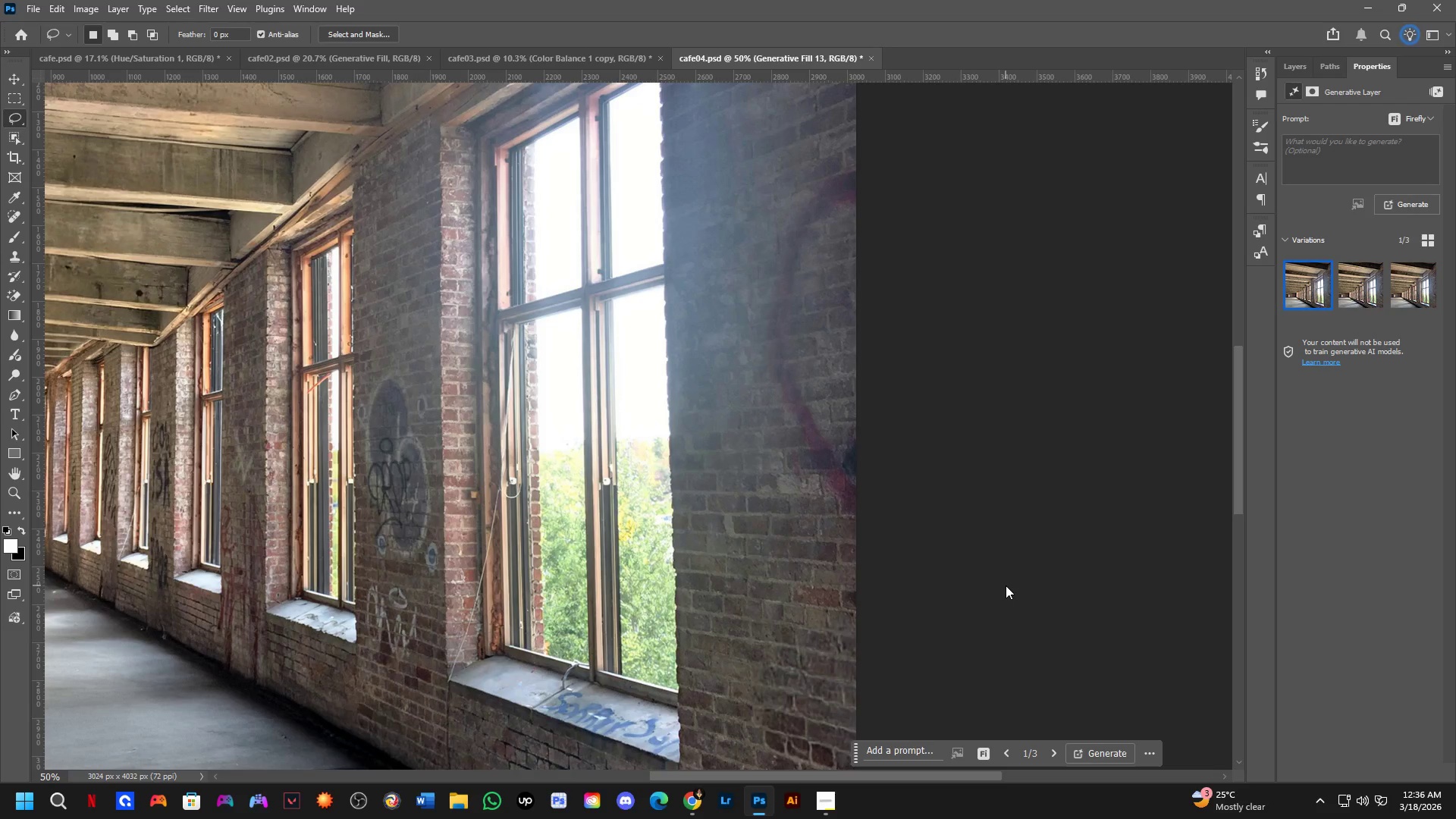 
wait(33.3)
 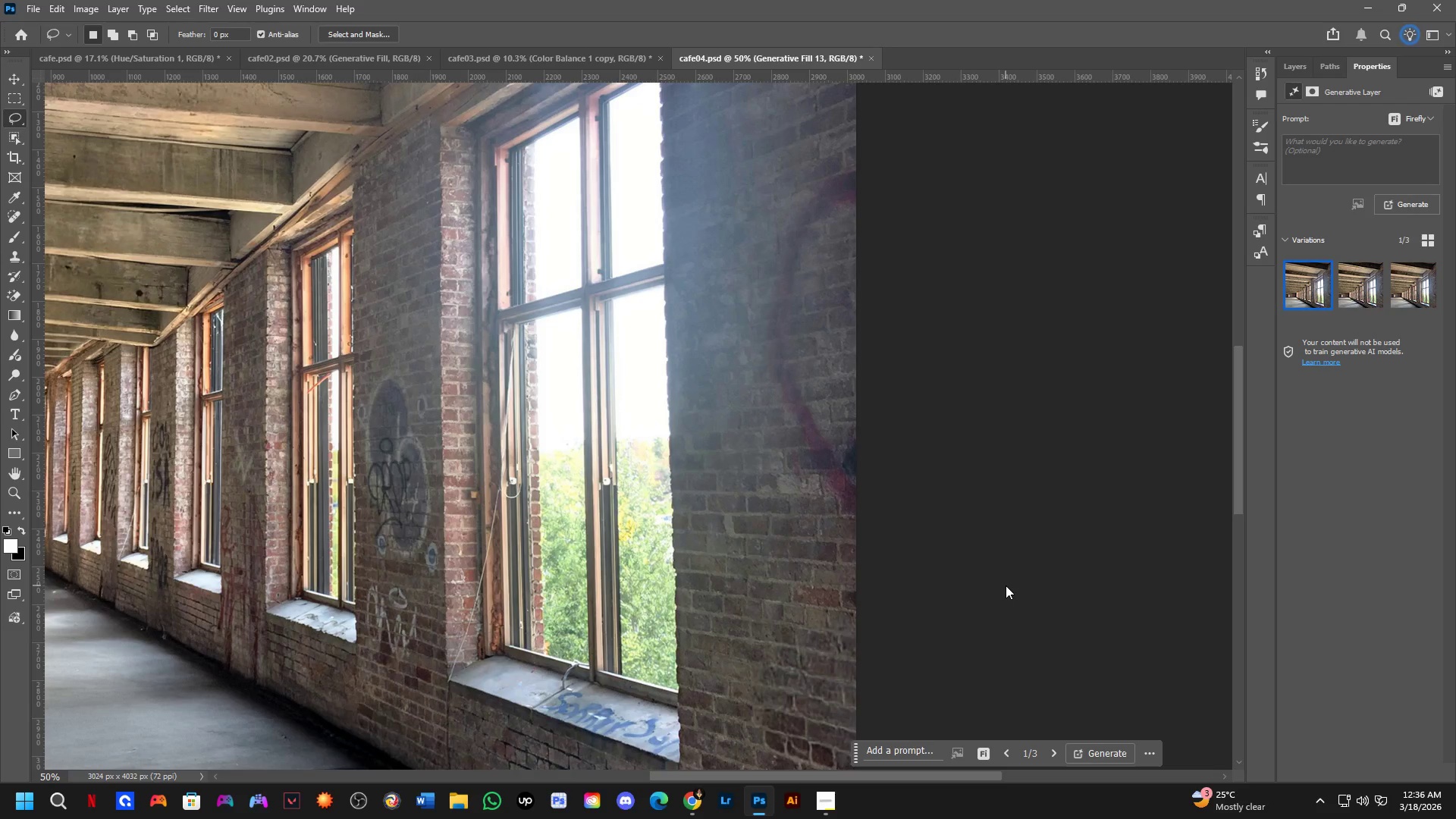 
scroll: coordinate [0, 628], scroll_direction: down, amount: 7.0
 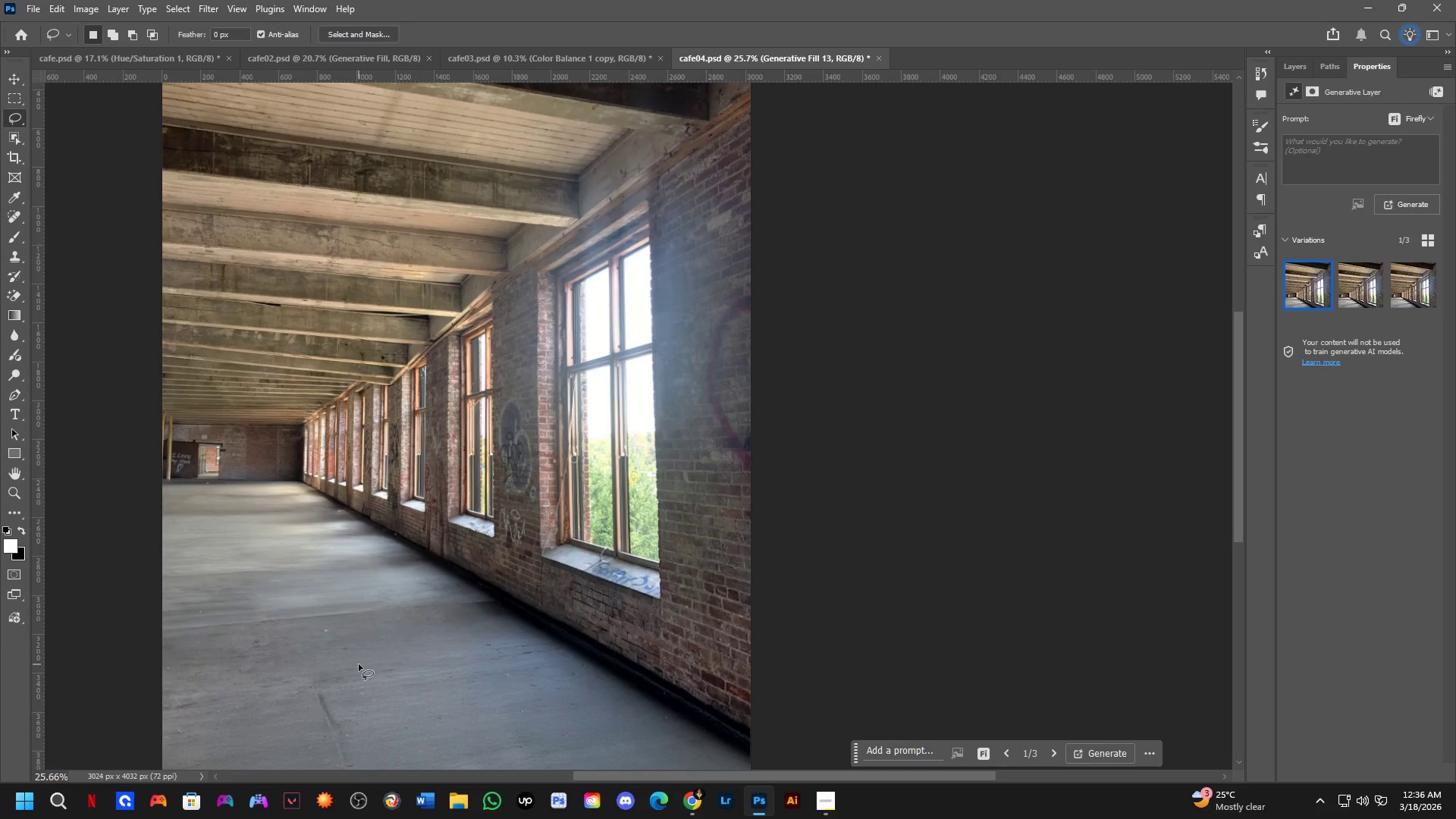 
hold_key(key=Space, duration=0.62)
 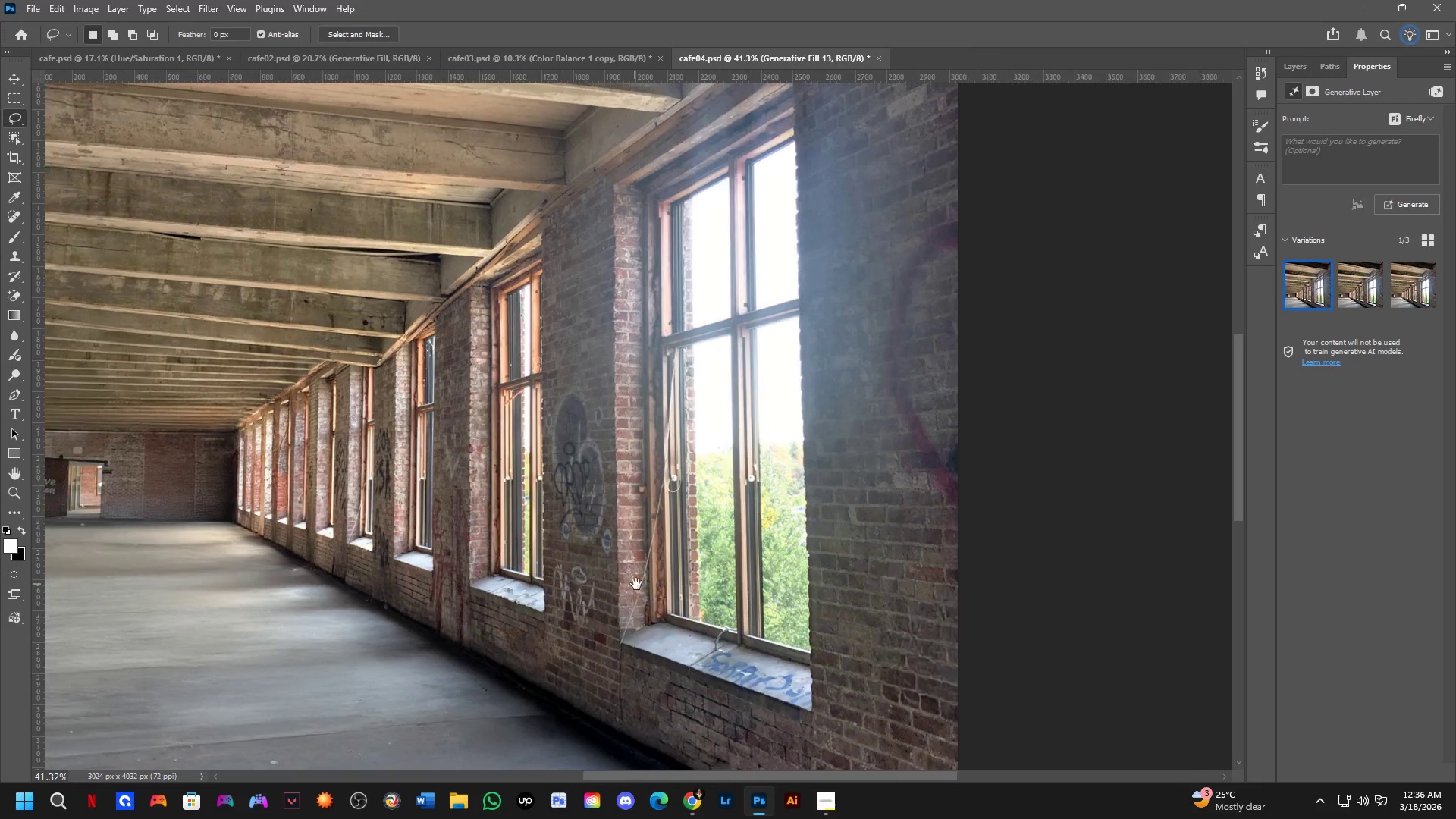 
left_click_drag(start_coordinate=[634, 500], to_coordinate=[573, 631])
 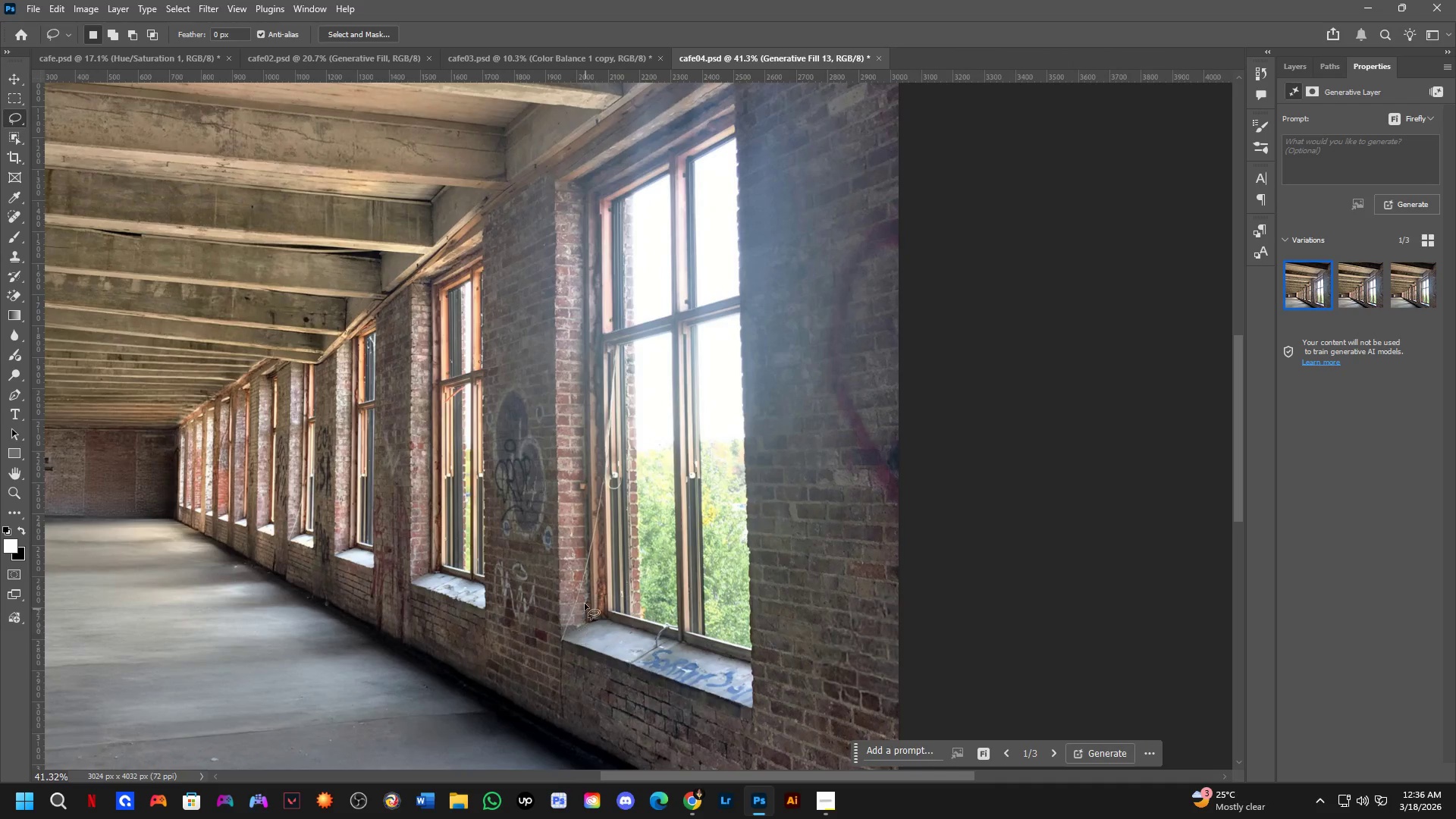 
scroll: coordinate [555, 560], scroll_direction: up, amount: 5.0
 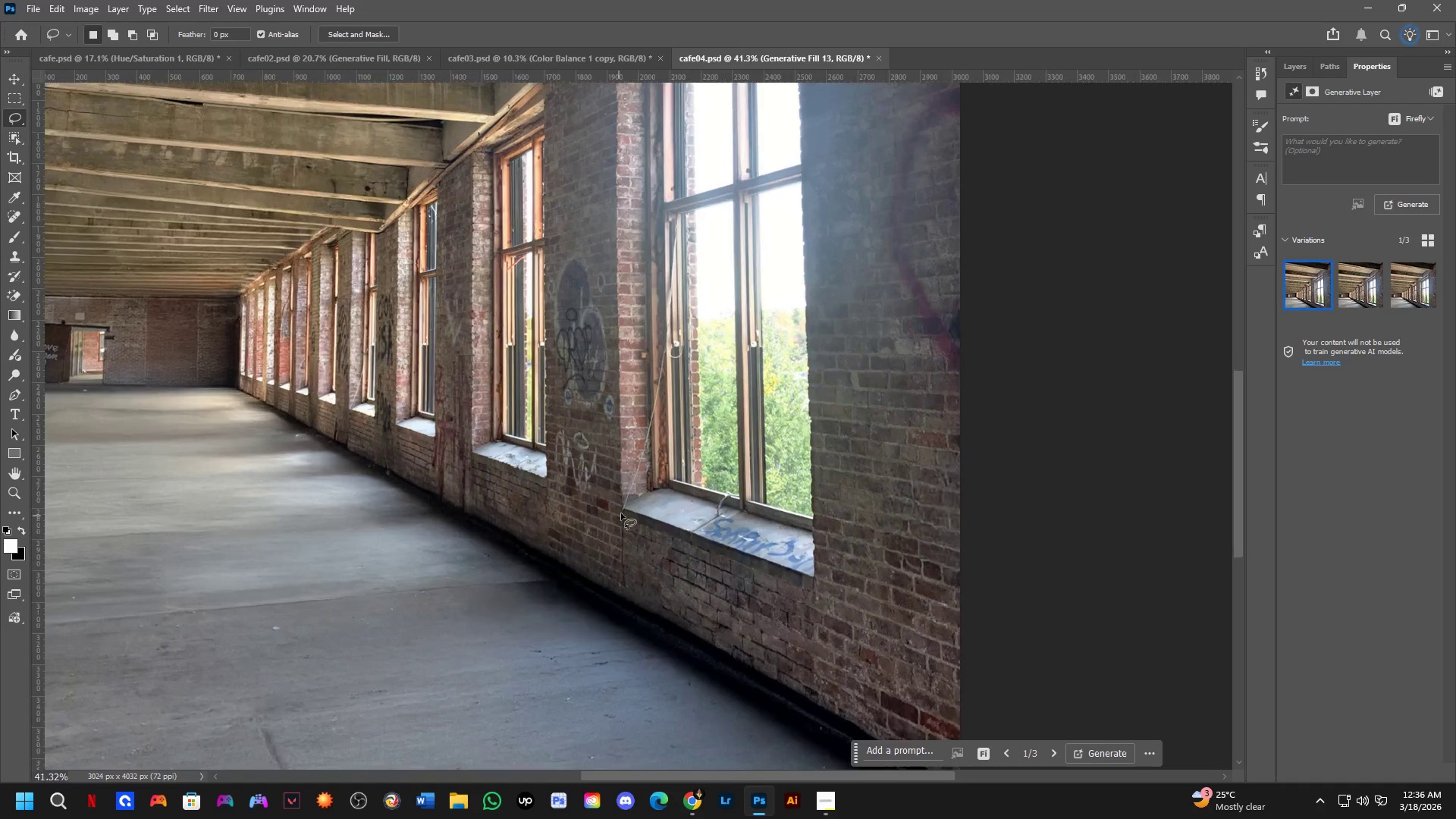 
hold_key(key=Space, duration=0.62)
 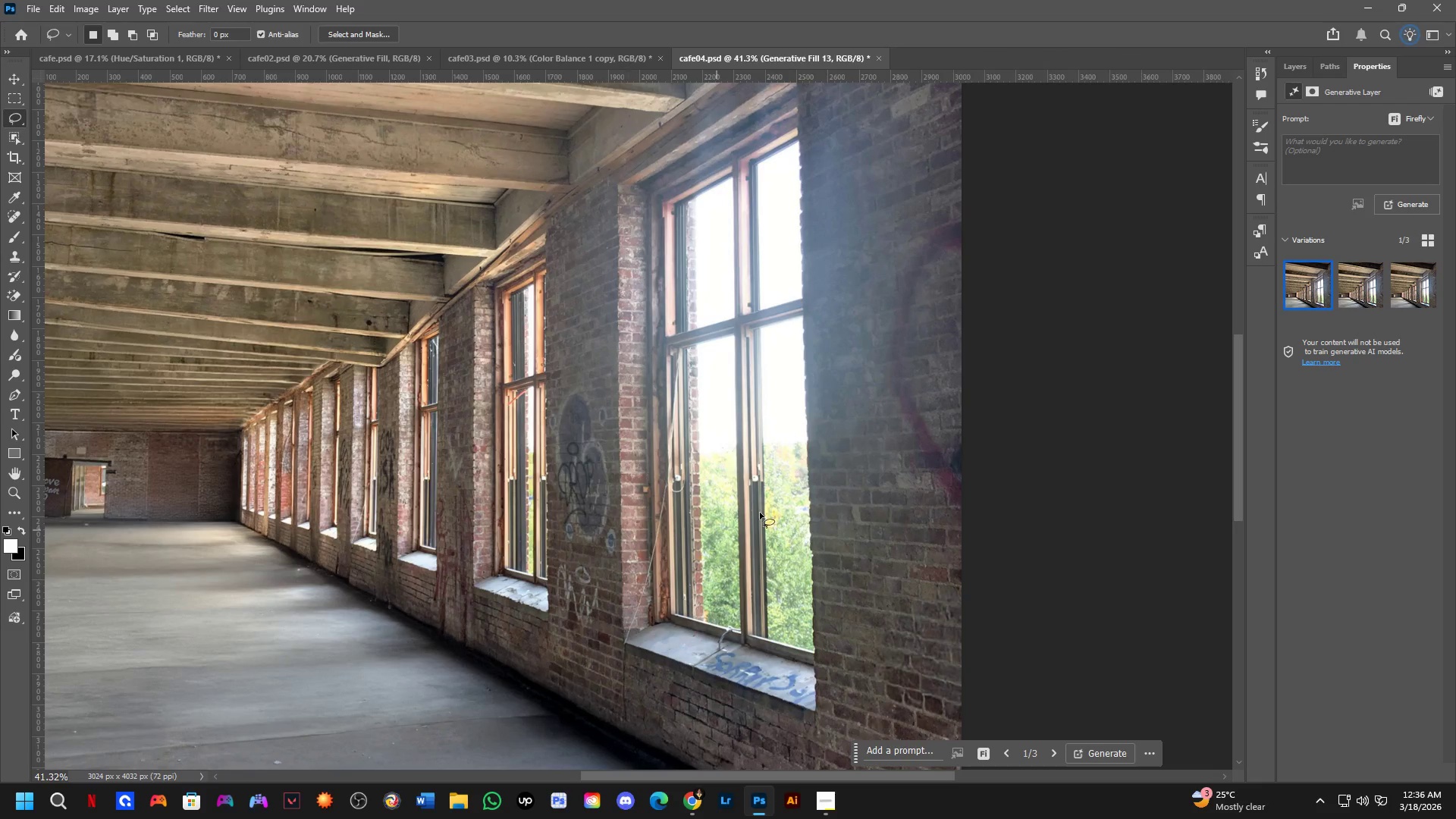 
left_click_drag(start_coordinate=[575, 581], to_coordinate=[638, 584])
 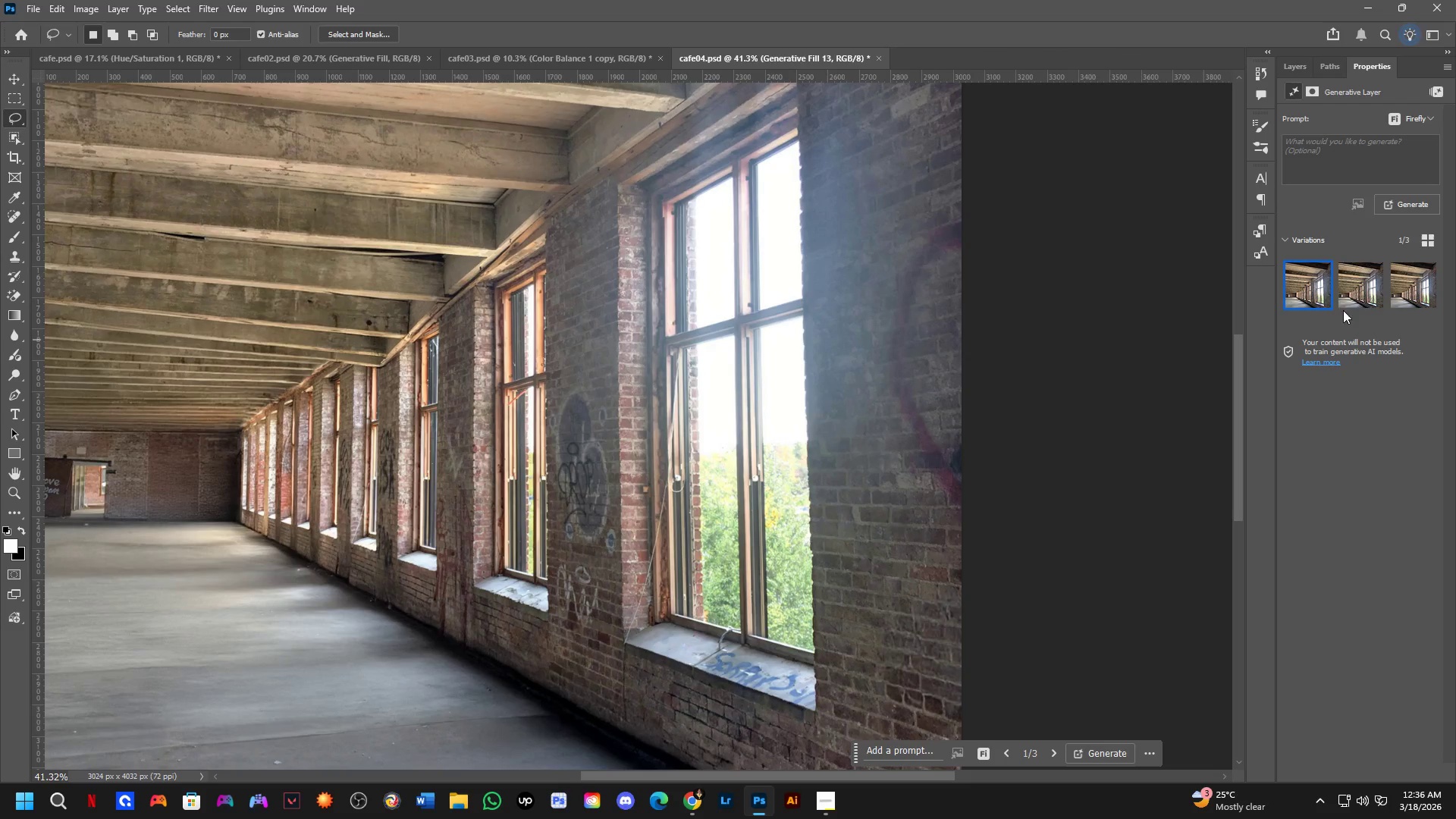 
left_click([1354, 296])
 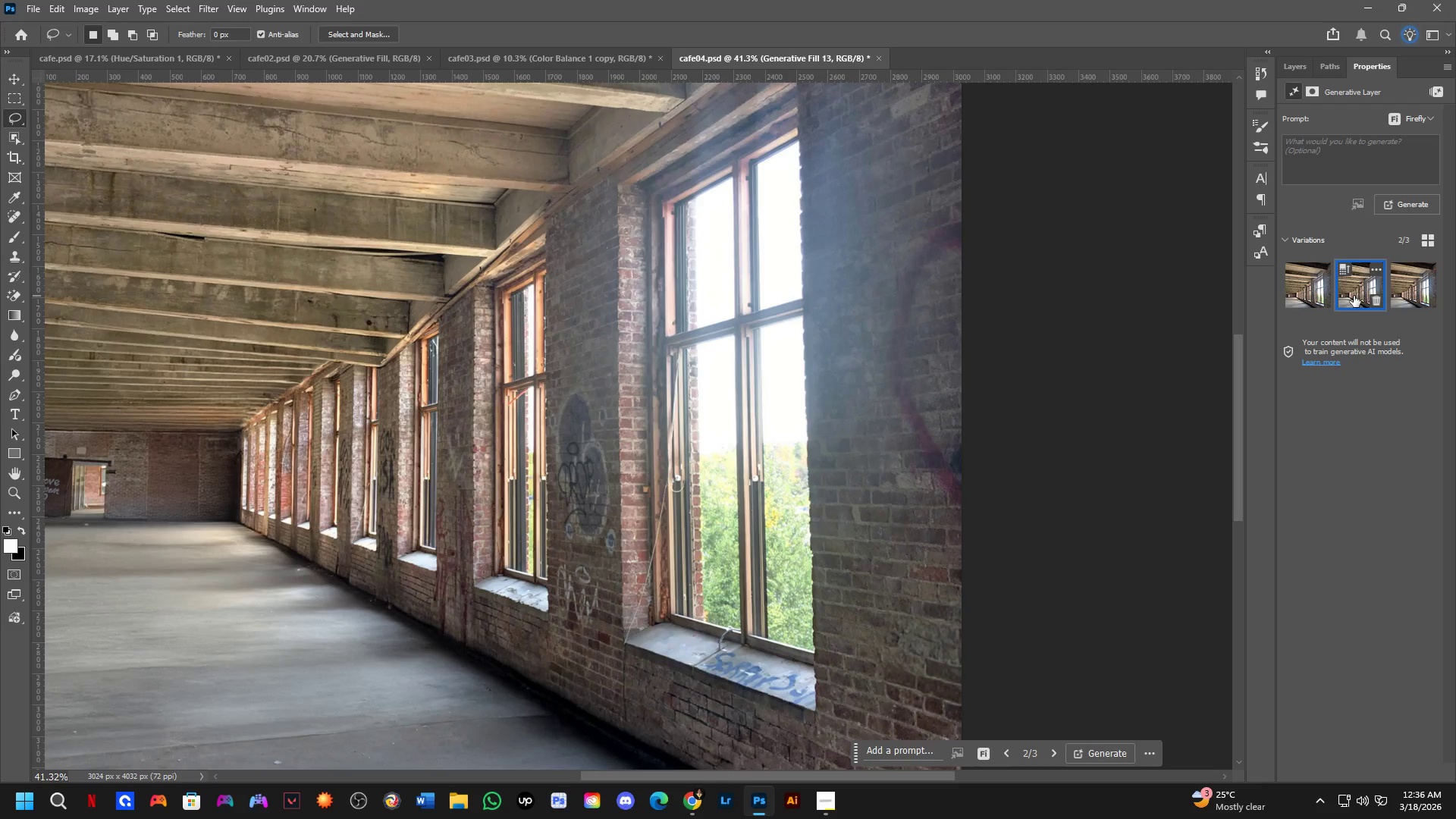 
scroll: coordinate [1000, 292], scroll_direction: down, amount: 3.0
 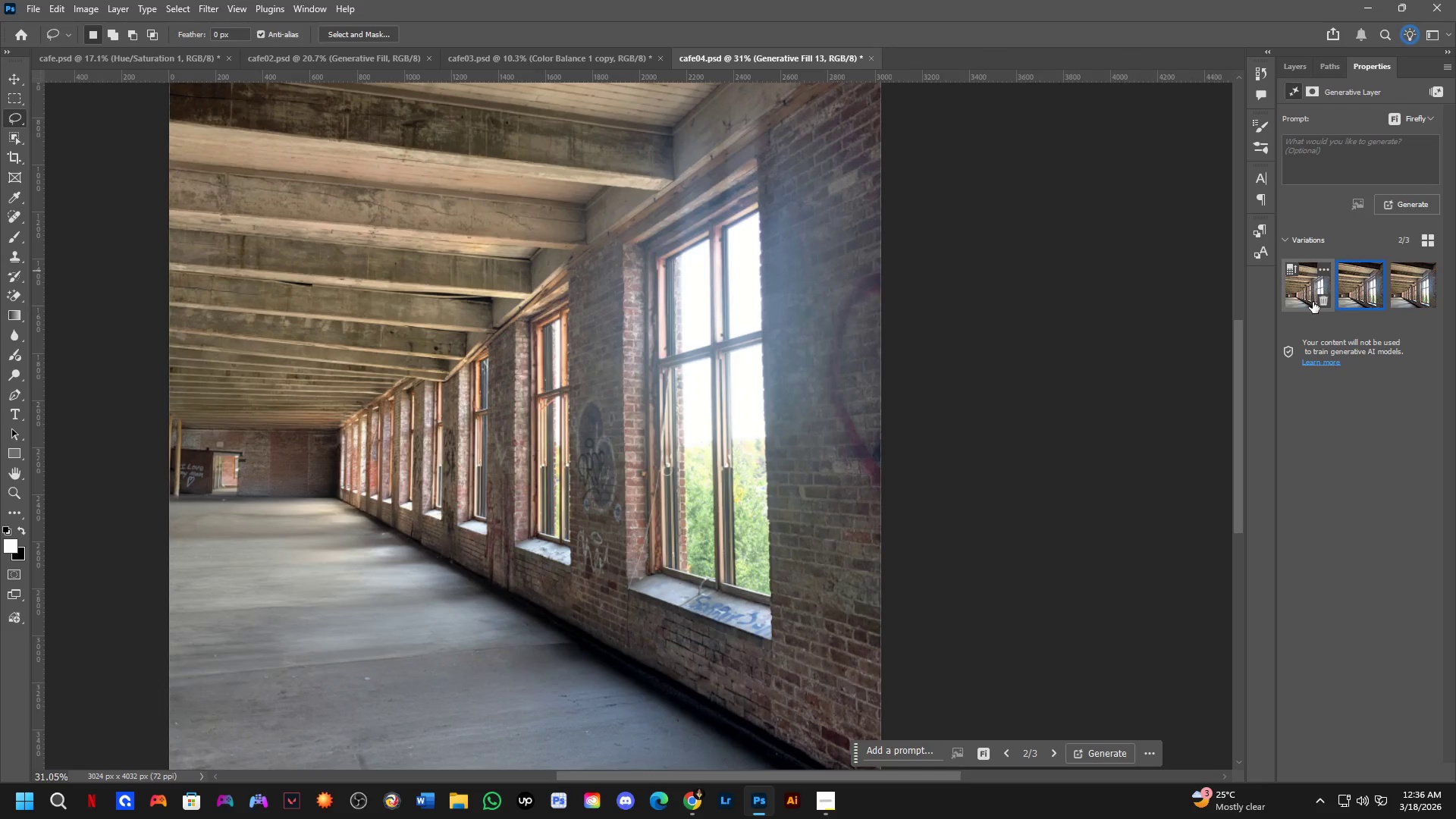 
left_click([1297, 287])
 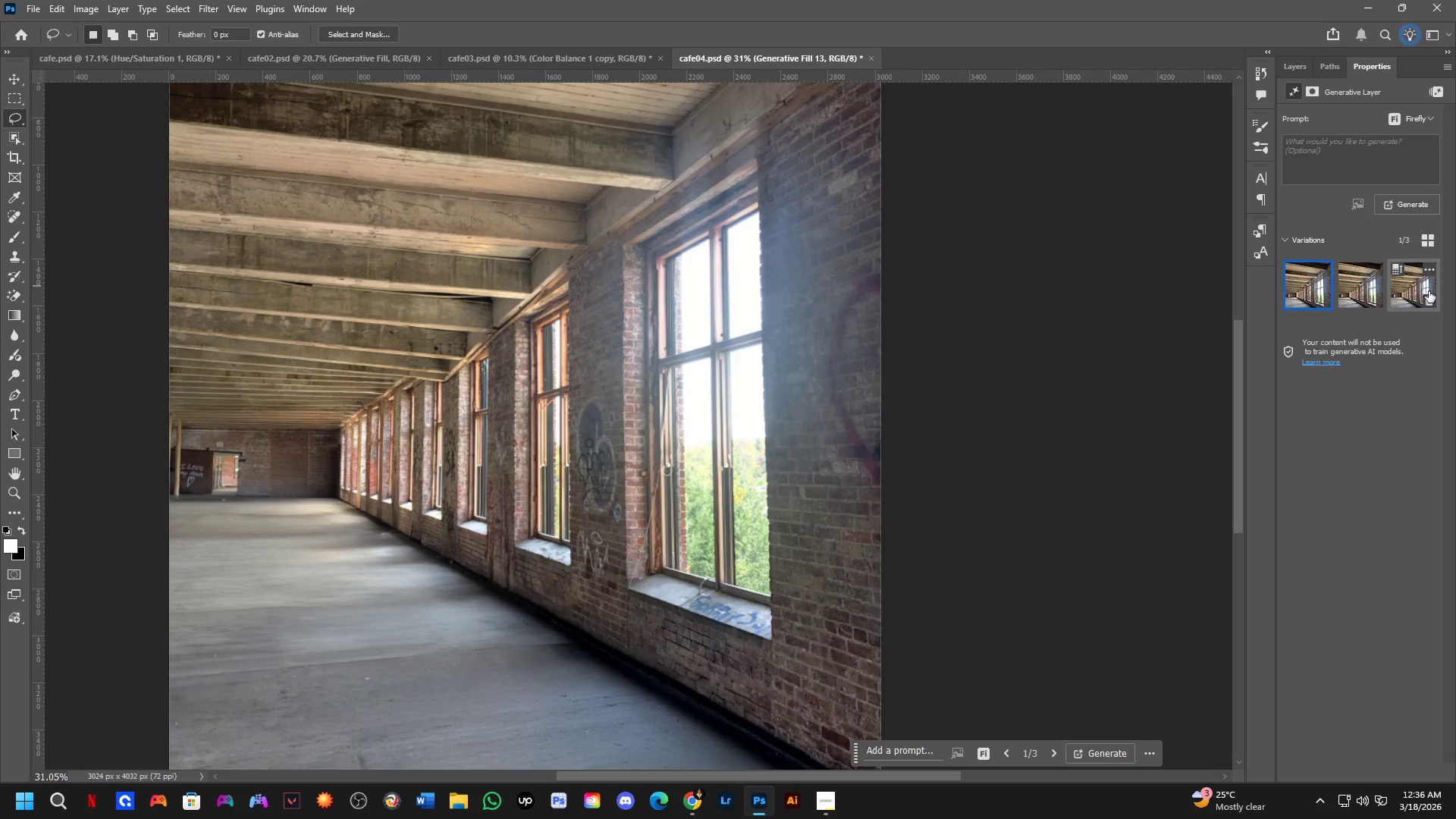 
left_click([1408, 288])
 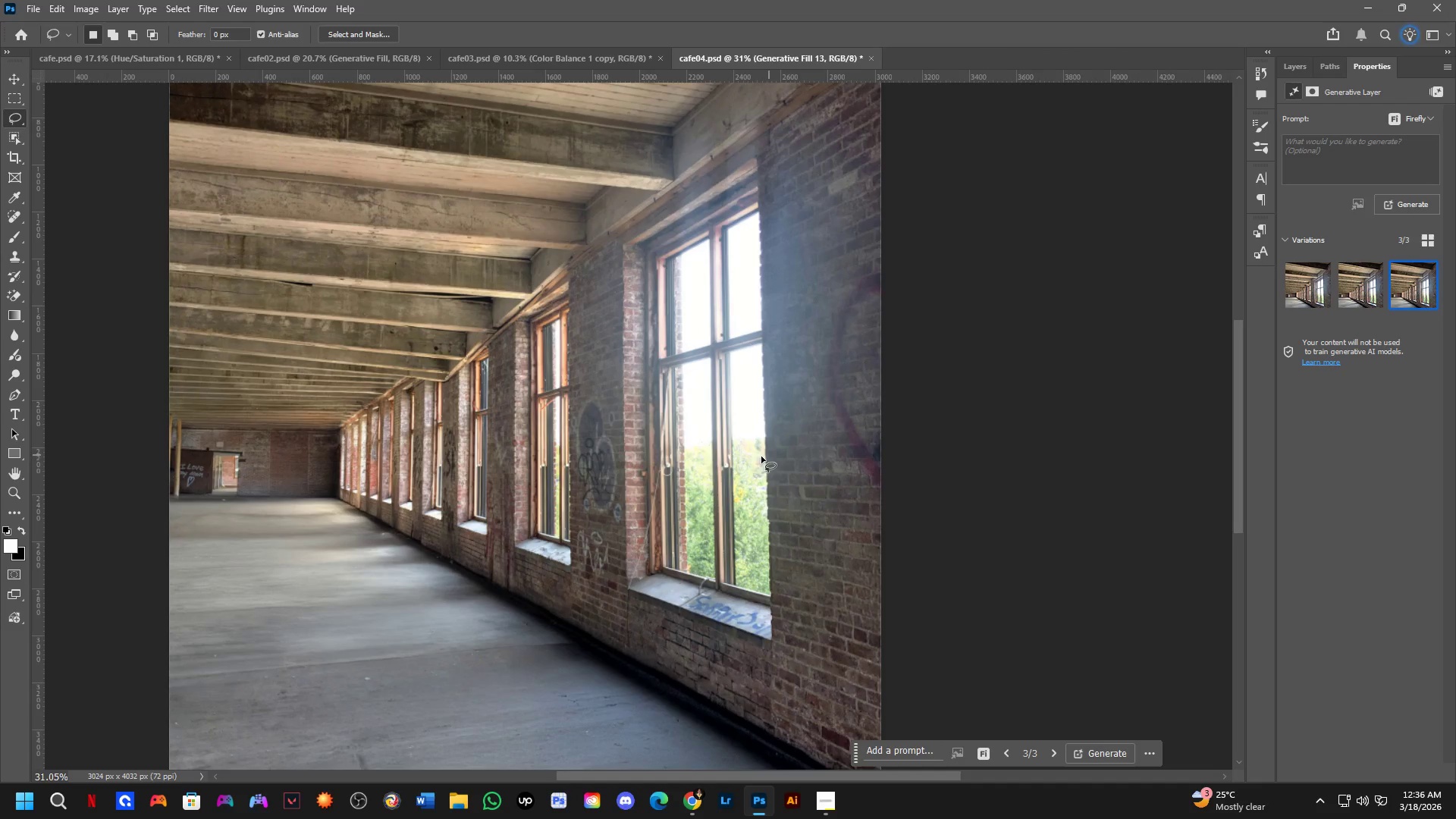 
hold_key(key=Space, duration=0.52)
 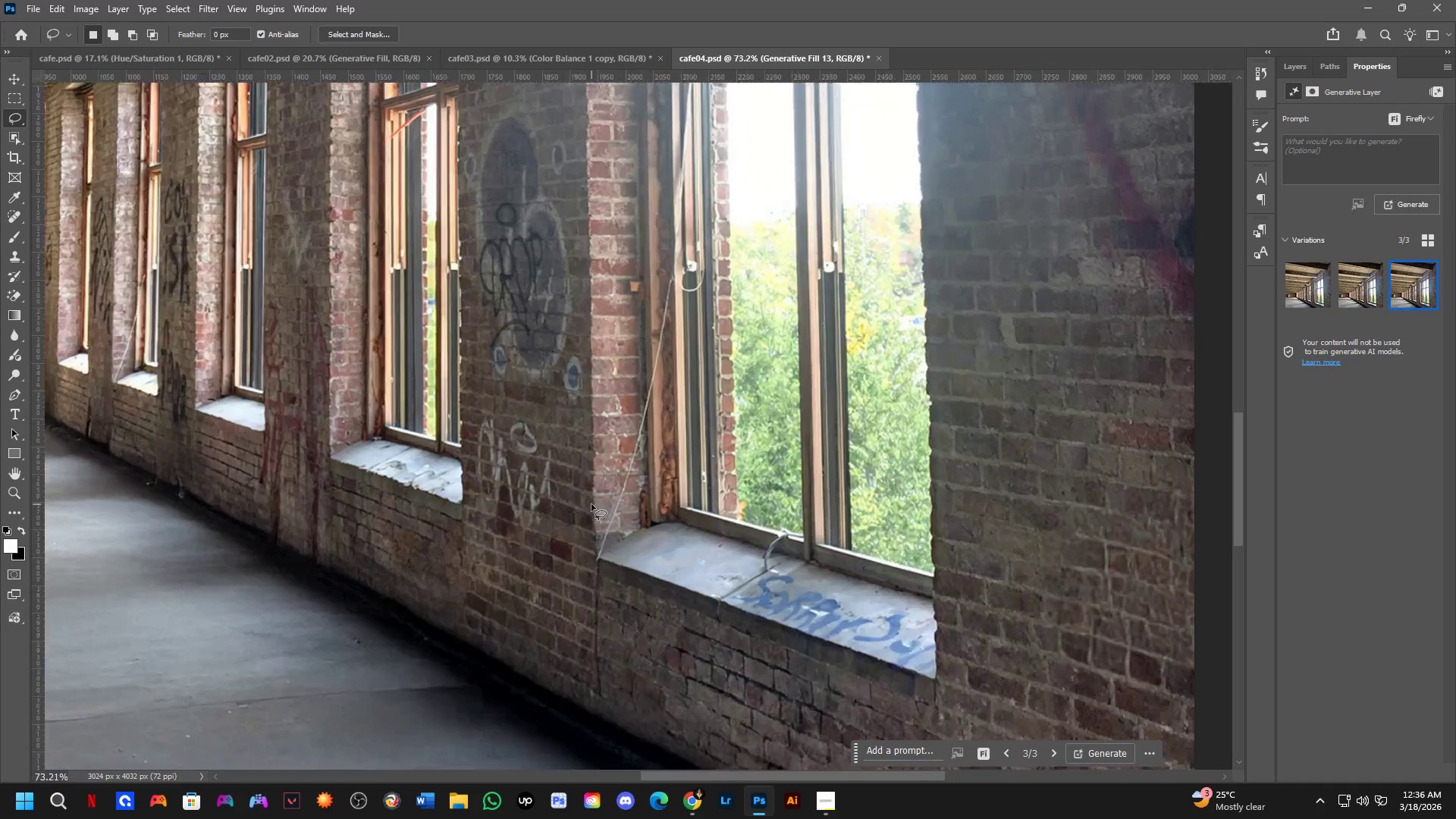 
left_click_drag(start_coordinate=[674, 576], to_coordinate=[645, 493])
 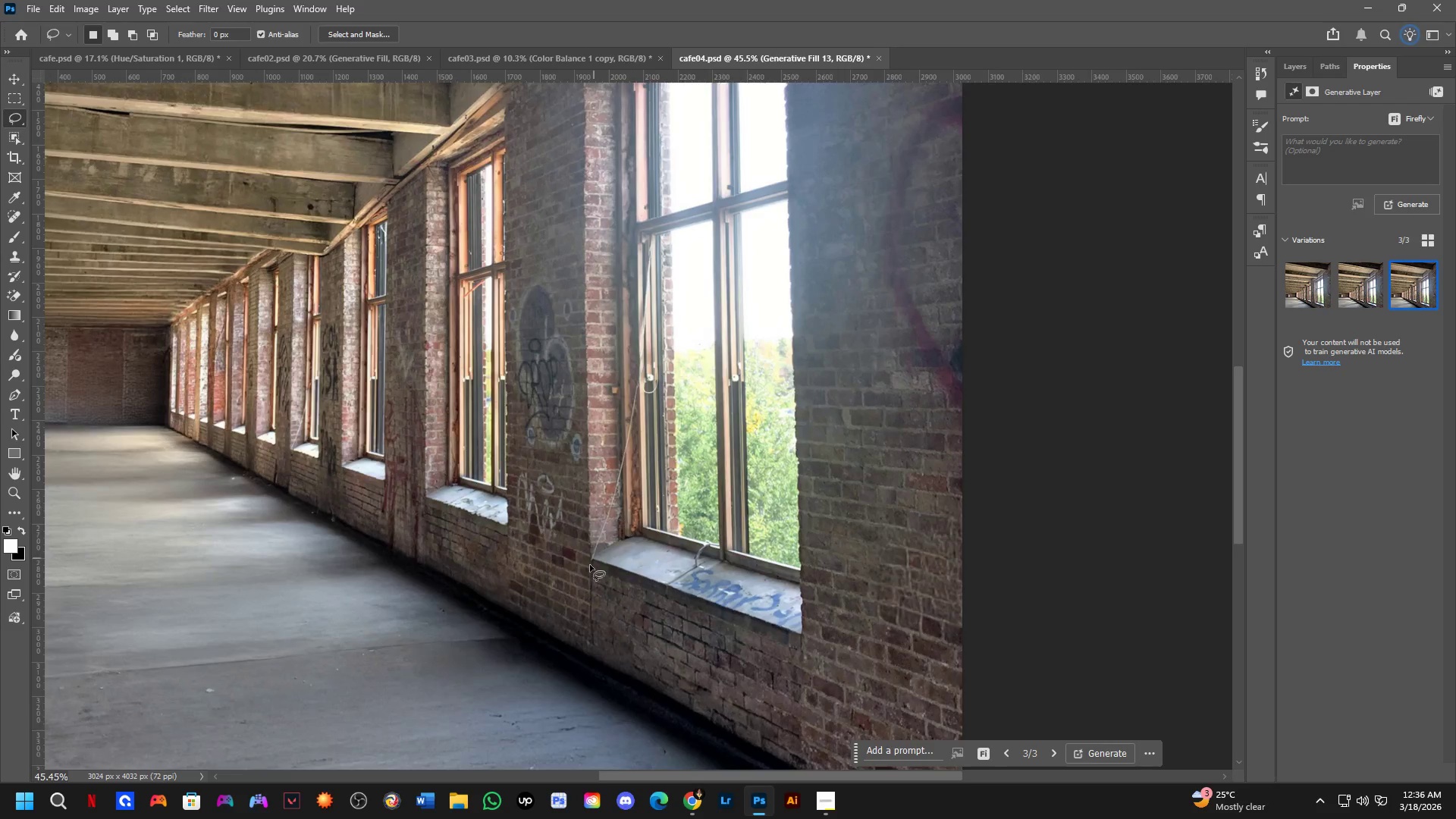 
scroll: coordinate [645, 480], scroll_direction: up, amount: 4.0
 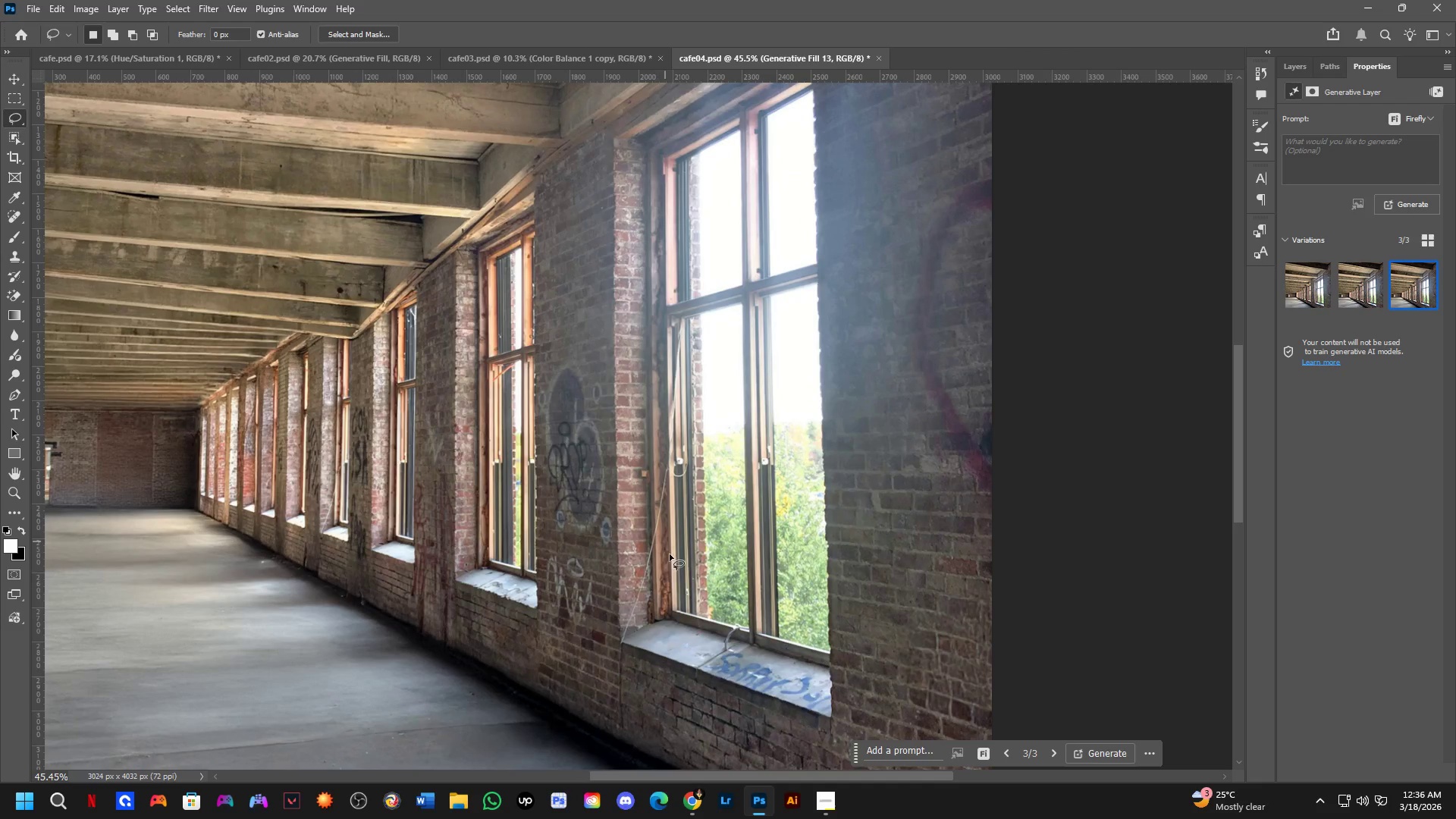 
hold_key(key=Space, duration=0.44)
 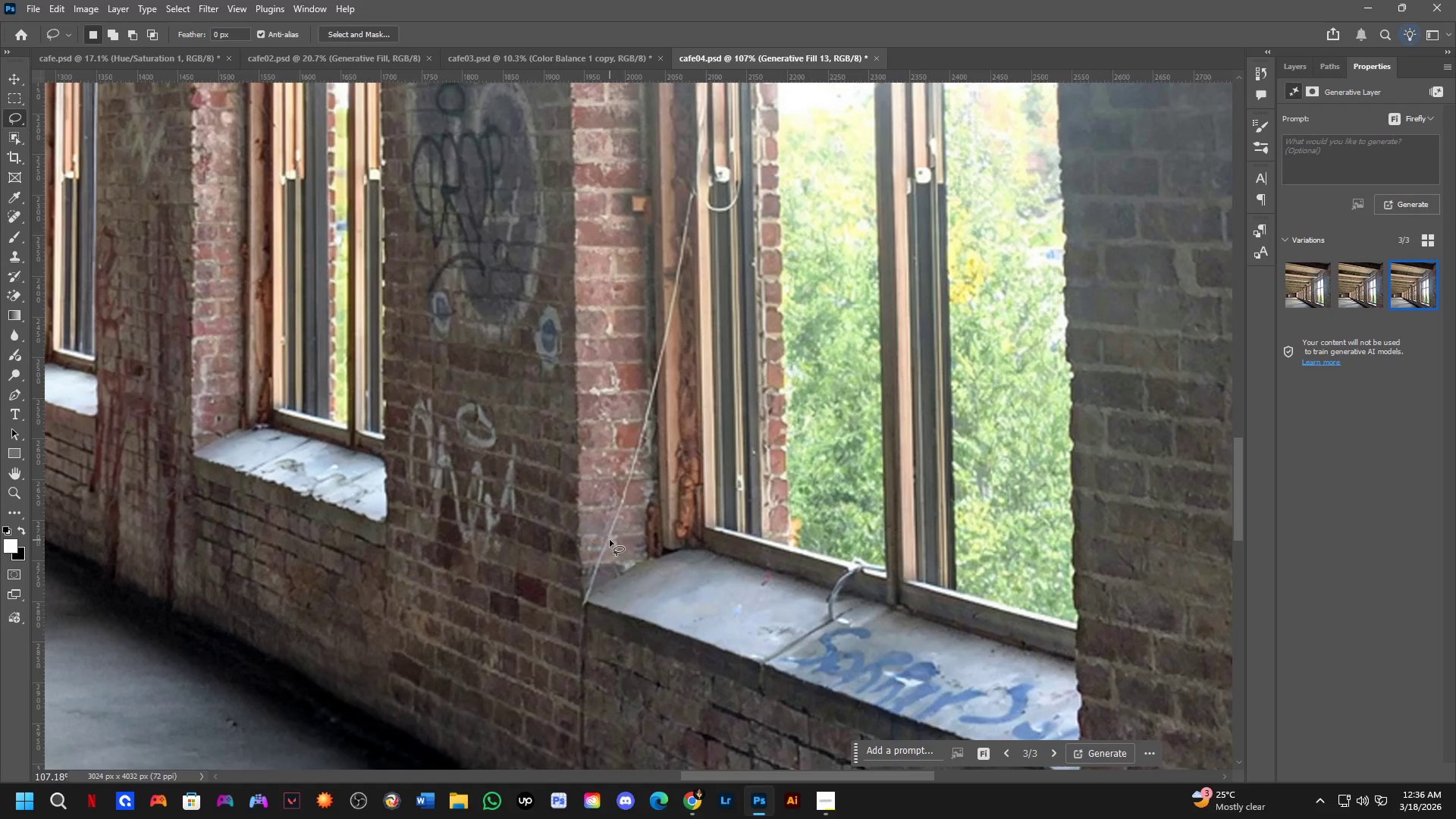 
left_click_drag(start_coordinate=[628, 495], to_coordinate=[617, 514])
 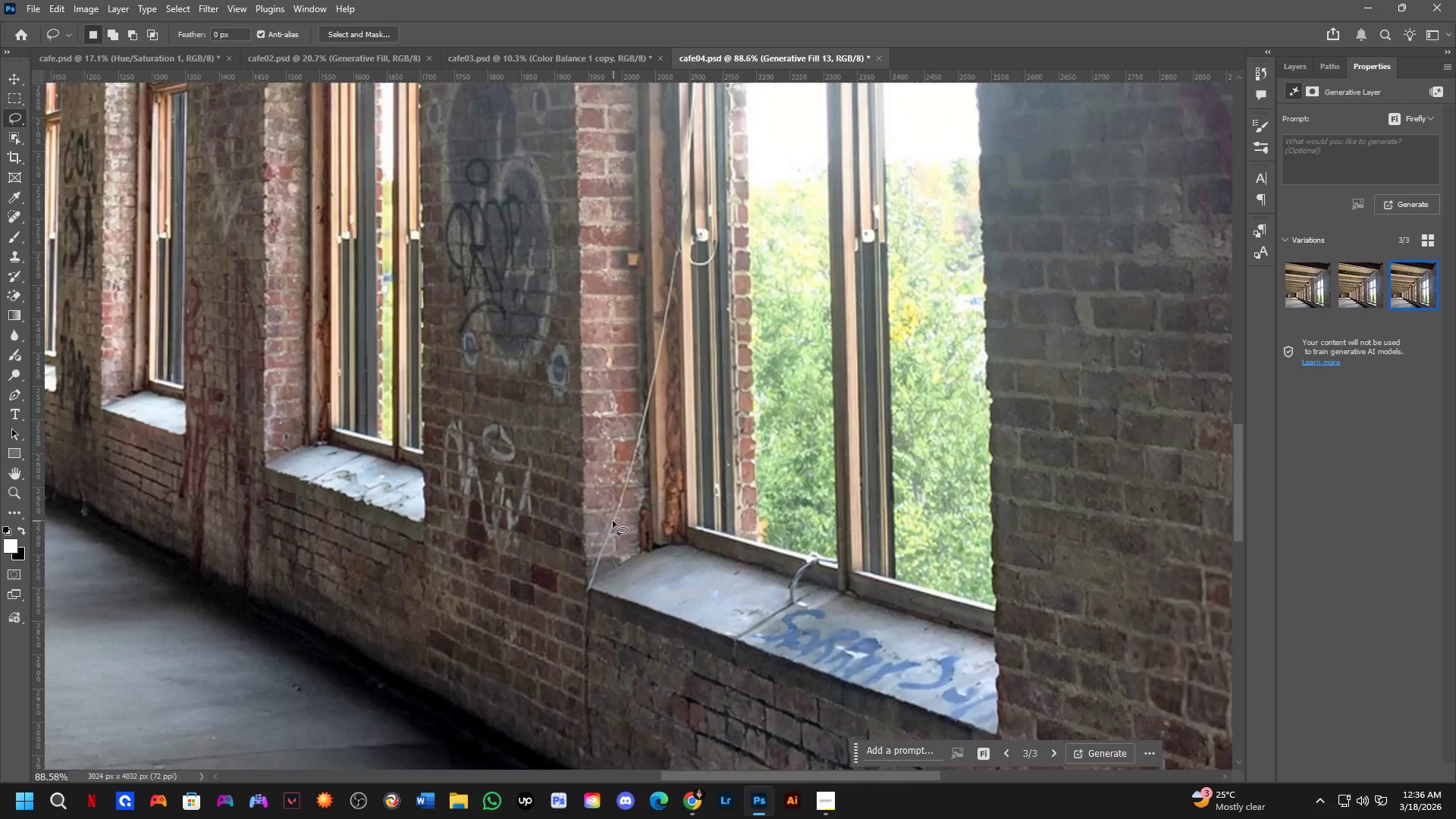 
scroll: coordinate [592, 504], scroll_direction: up, amount: 7.0
 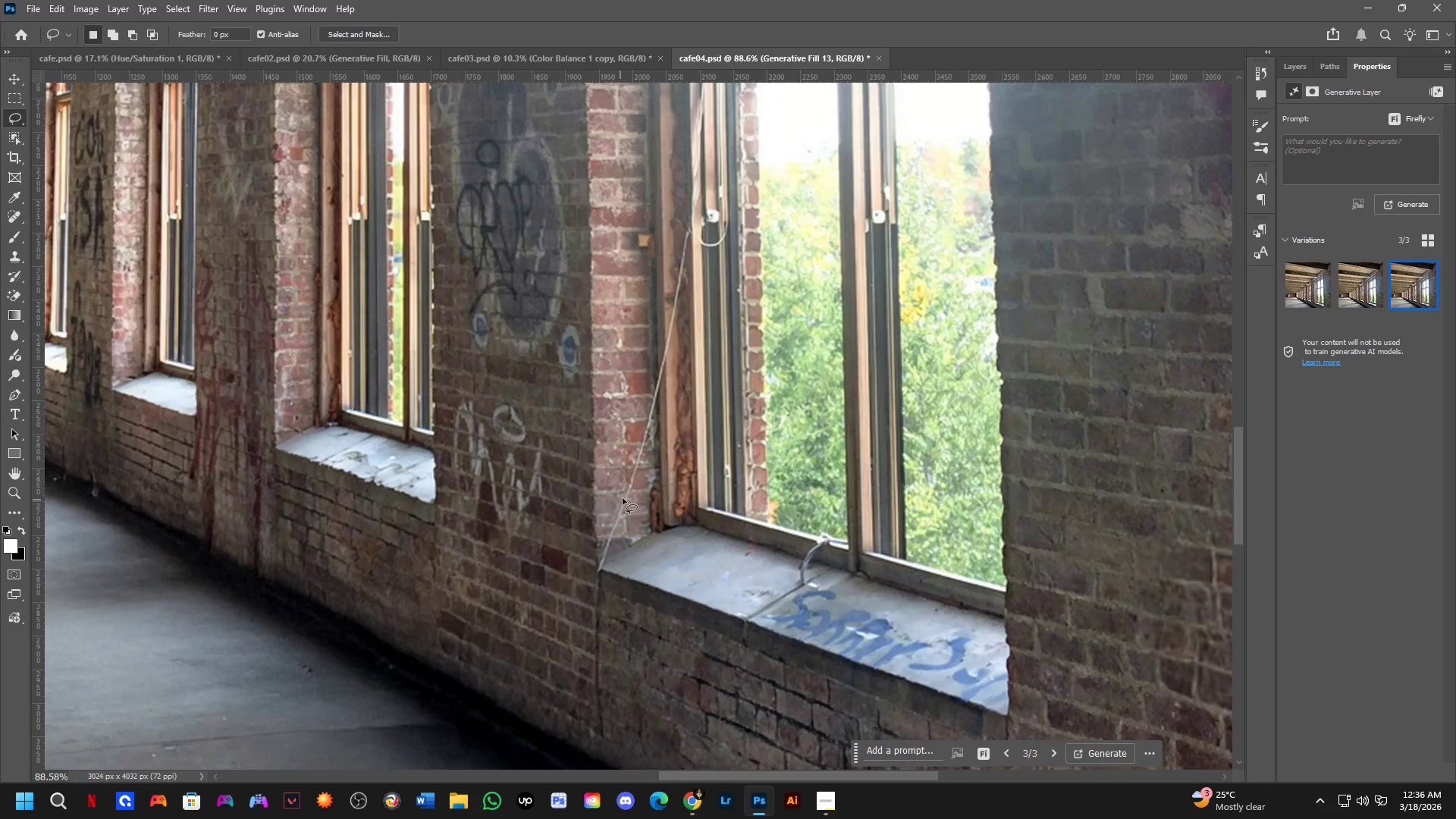 
left_click_drag(start_coordinate=[589, 535], to_coordinate=[689, 187])
 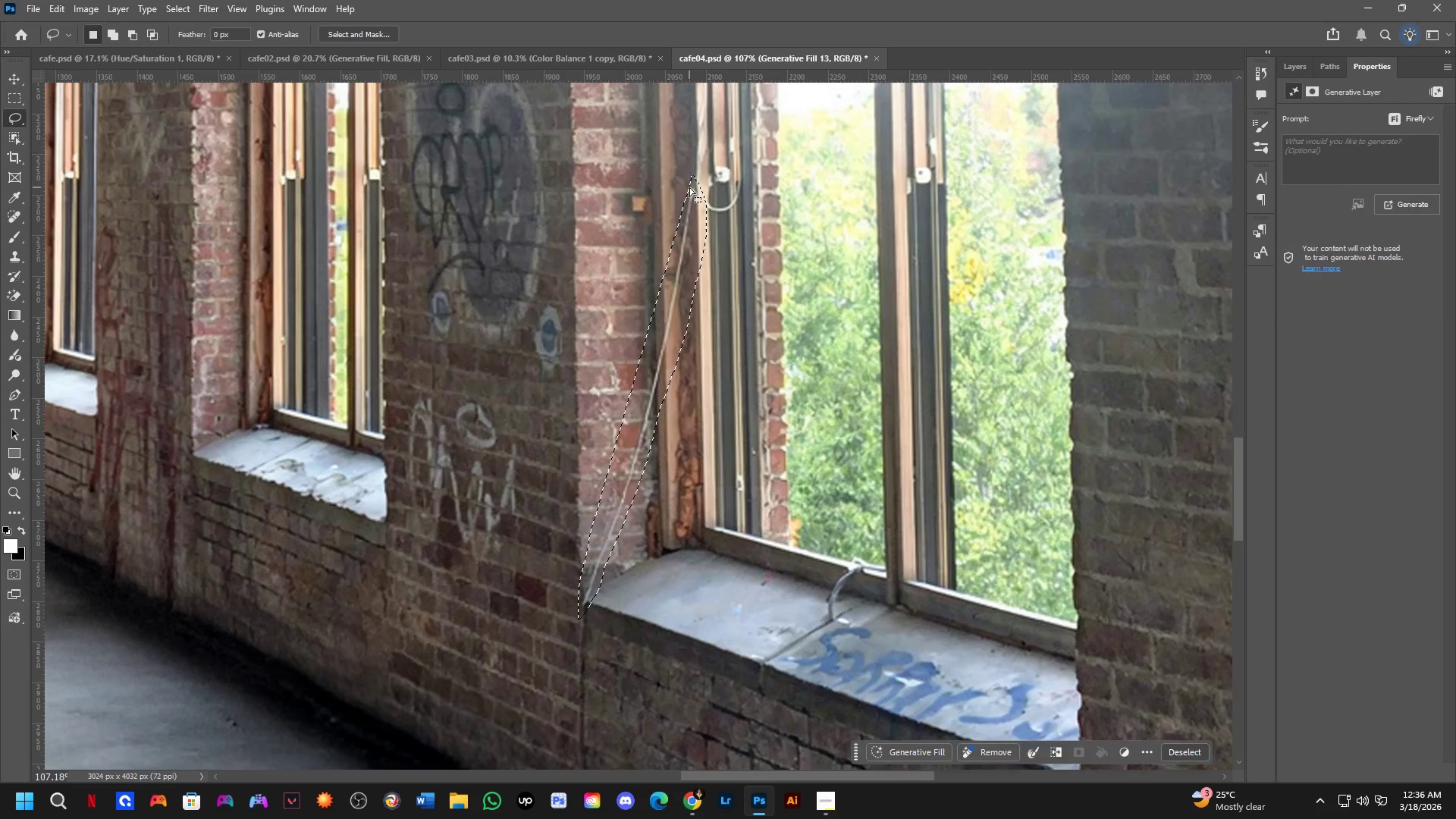 
scroll: coordinate [607, 523], scroll_direction: up, amount: 2.0
 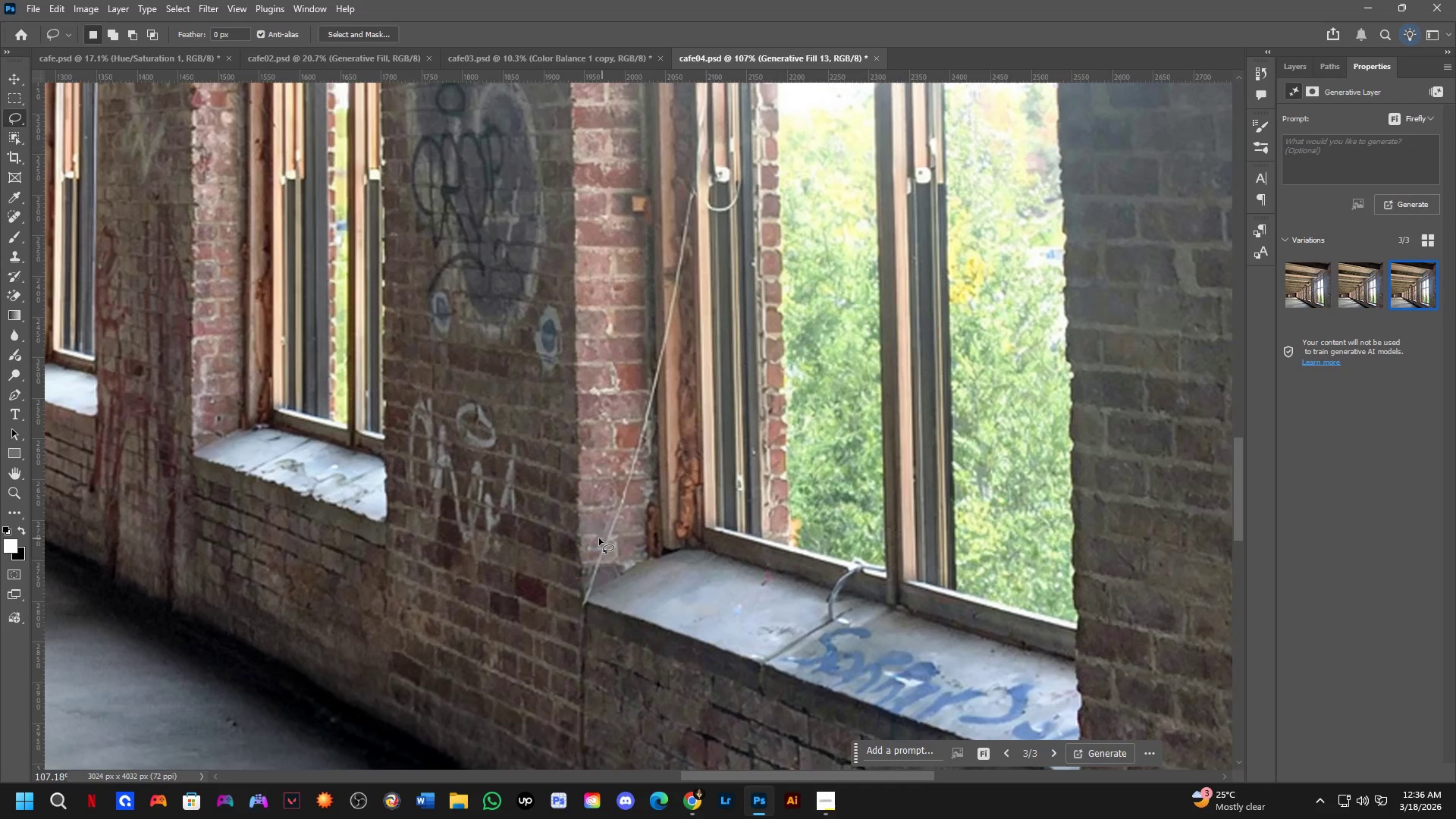 
hold_key(key=Space, duration=0.62)
 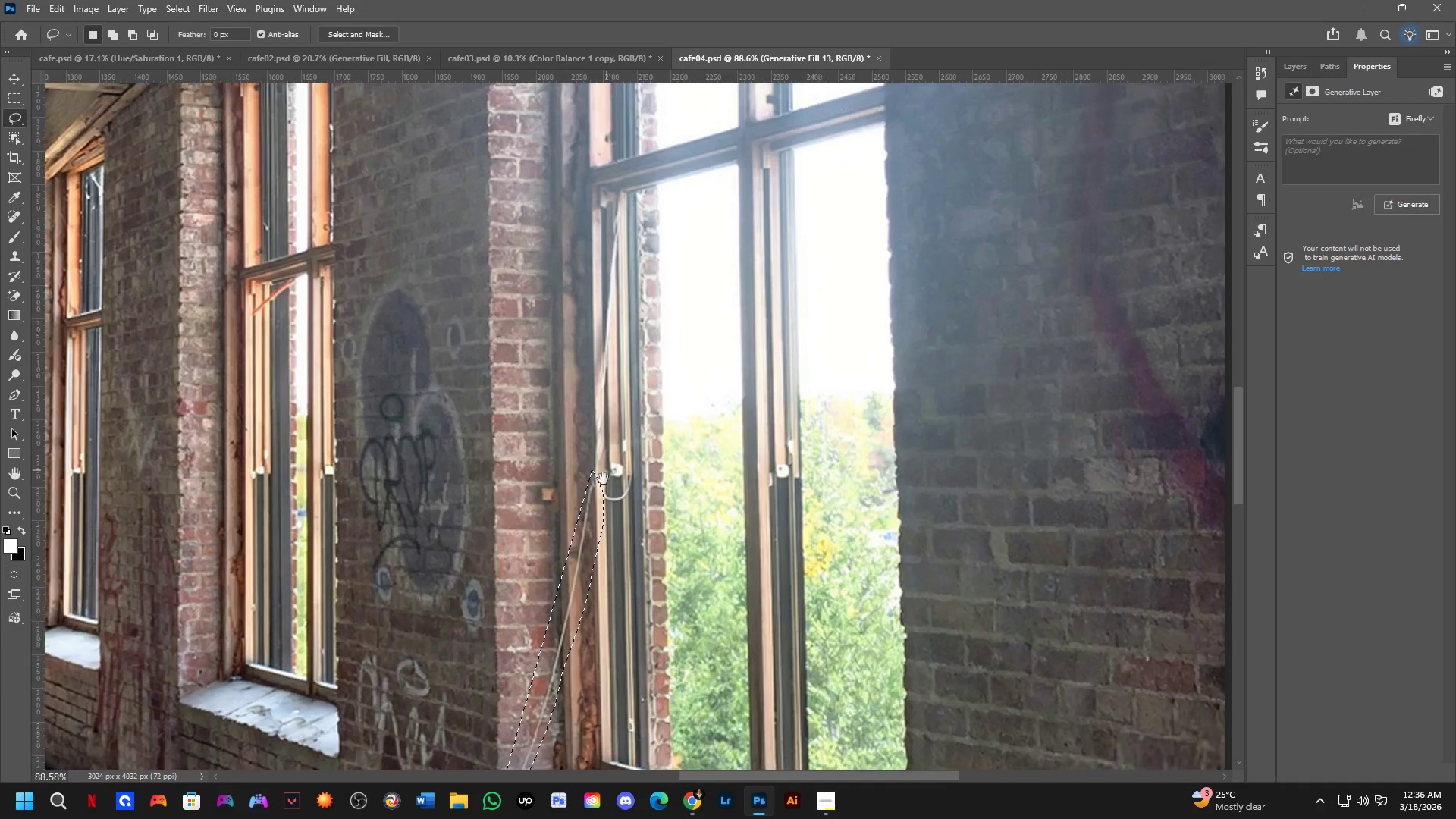 
left_click_drag(start_coordinate=[694, 190], to_coordinate=[604, 456])
 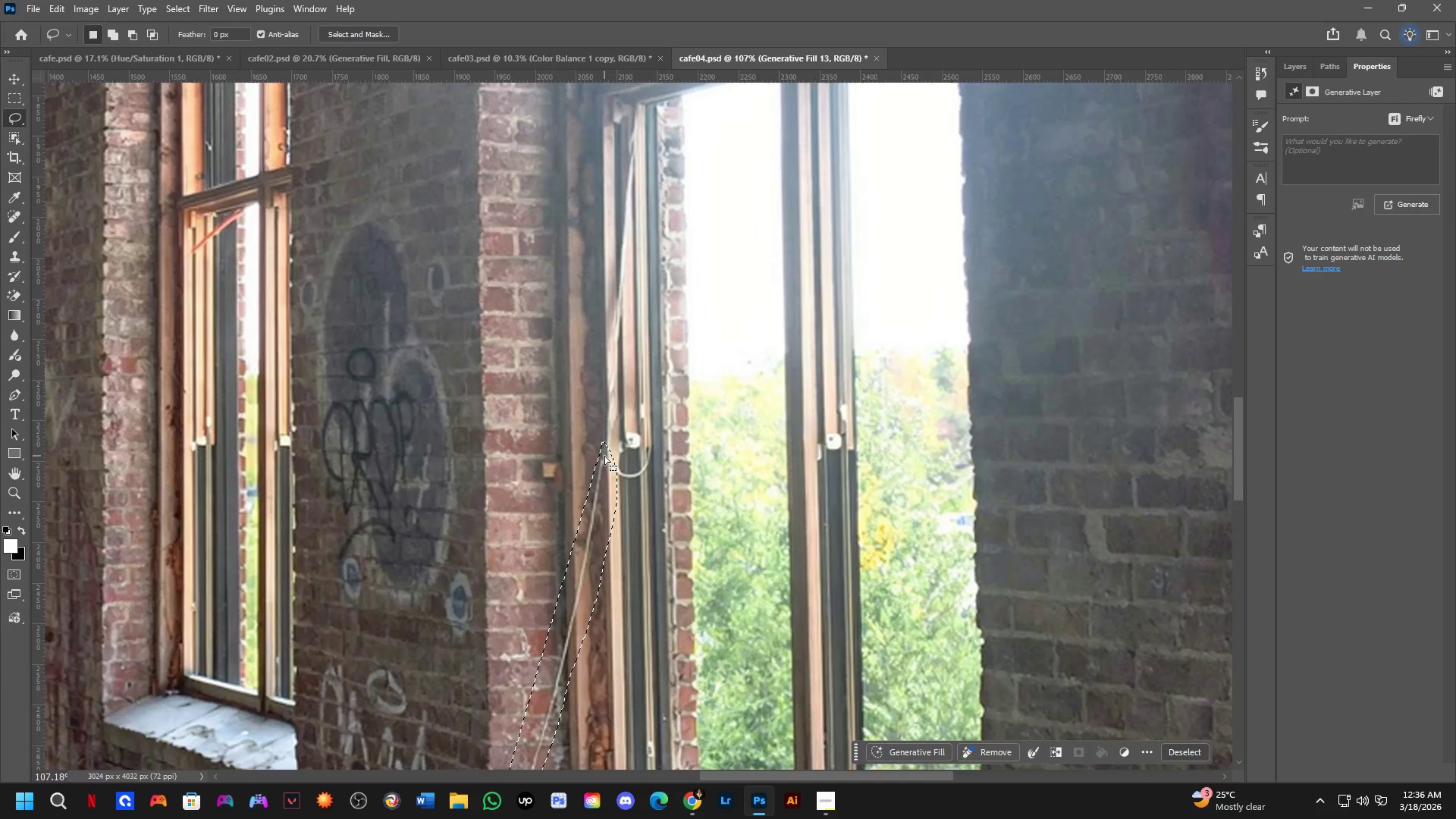 
hold_key(key=Space, duration=0.56)
 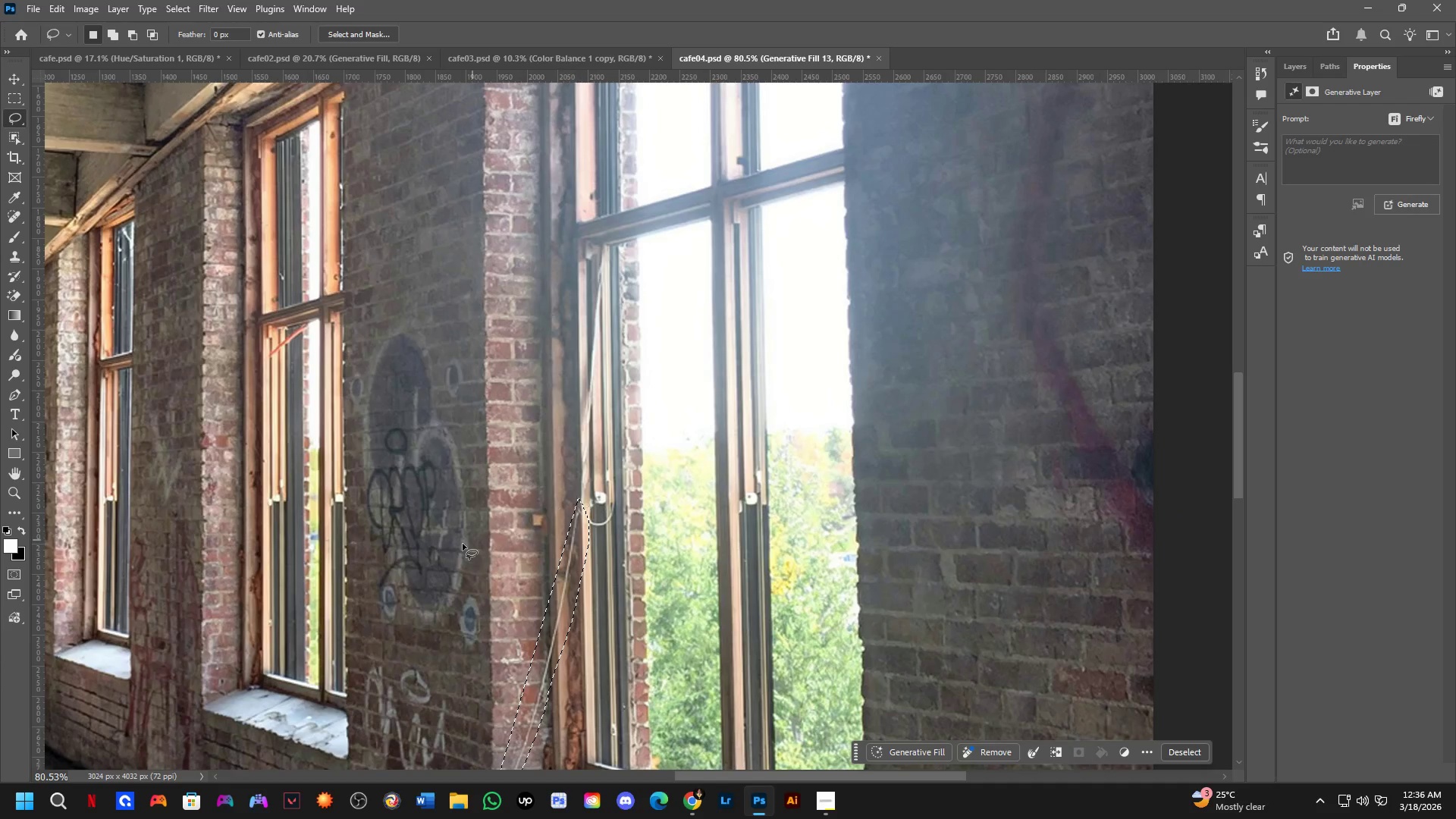 
left_click_drag(start_coordinate=[620, 439], to_coordinate=[595, 494])
 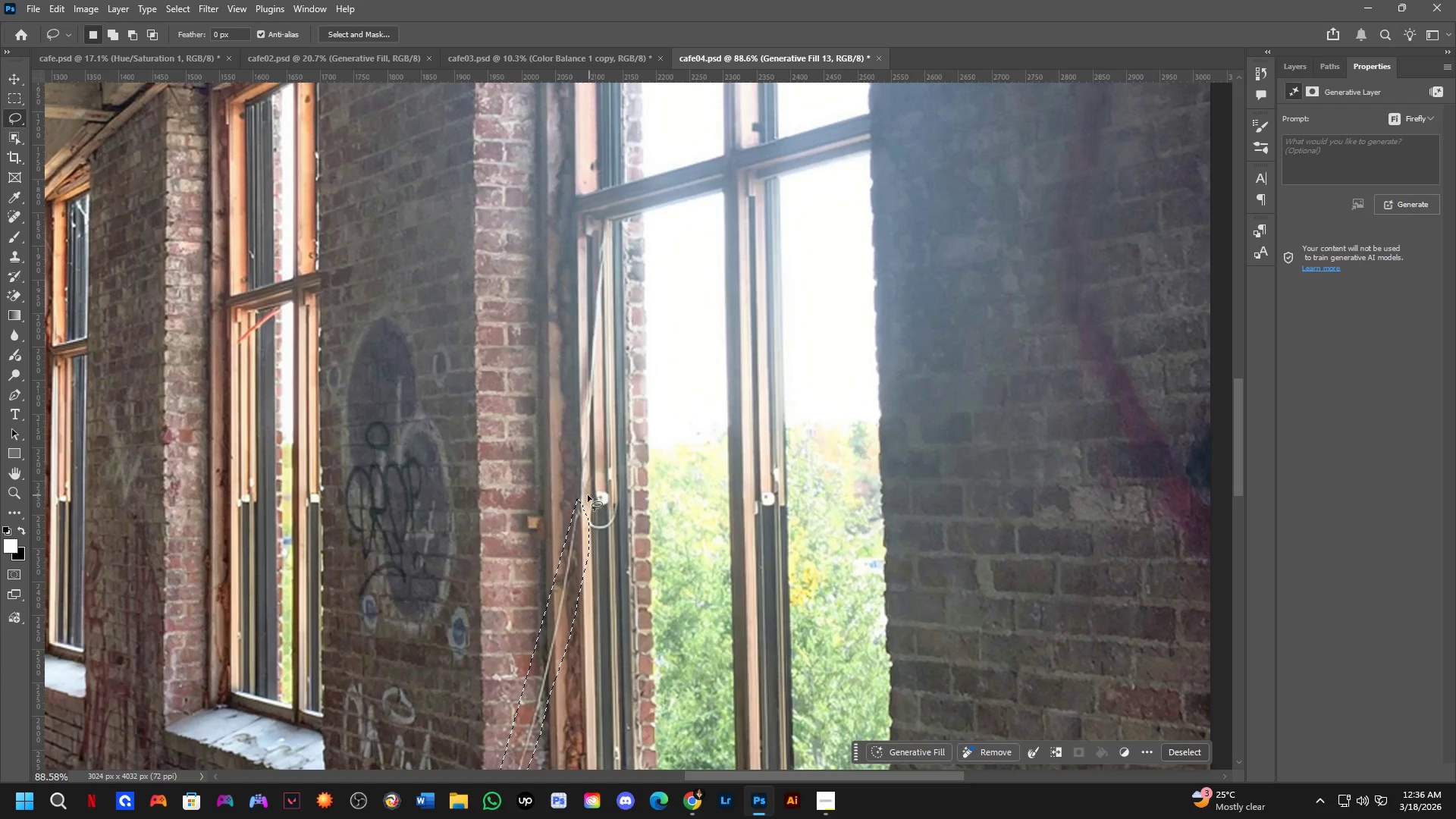 
scroll: coordinate [604, 456], scroll_direction: down, amount: 2.0
 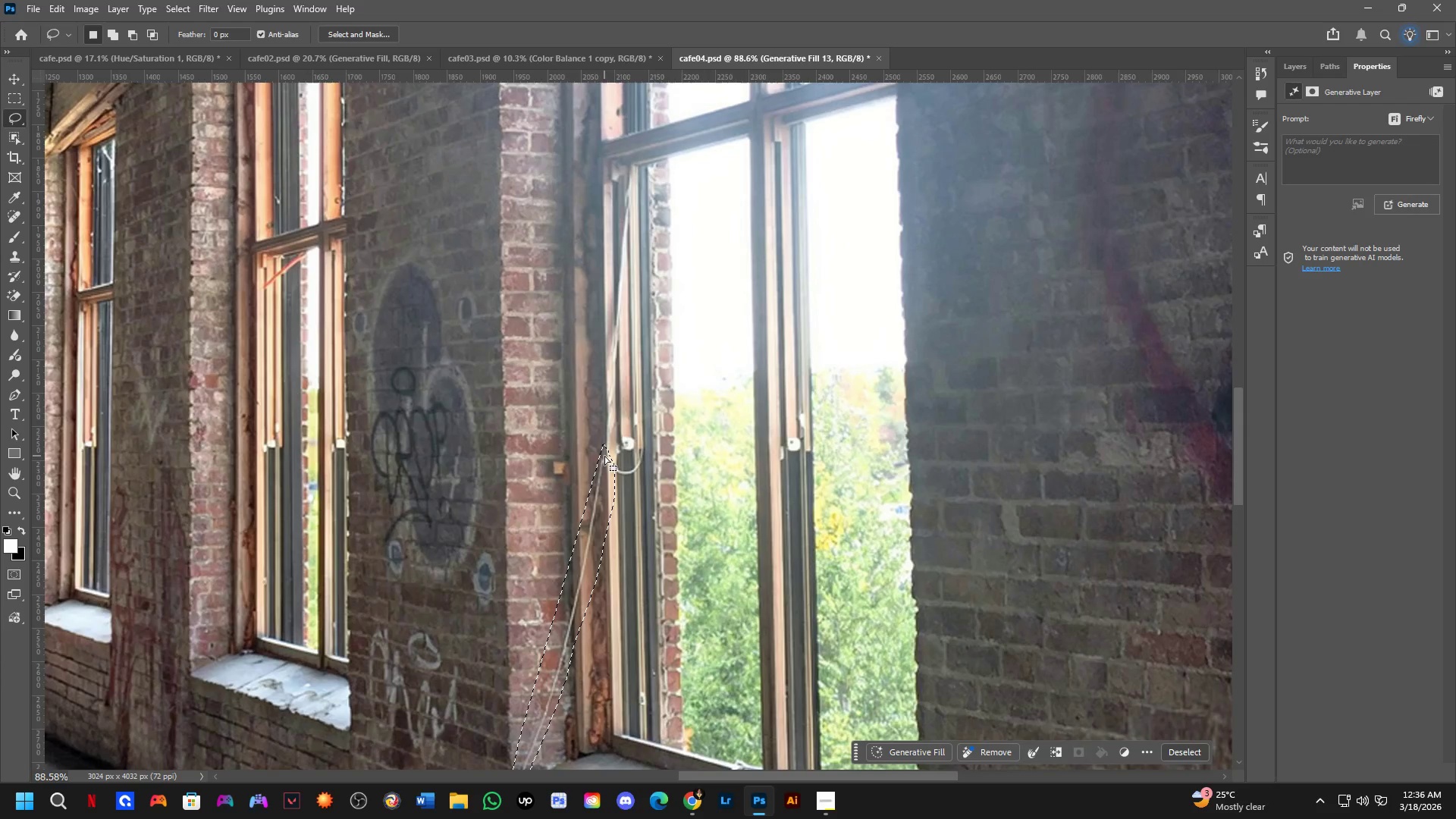 
key(Shift+ShiftLeft)
 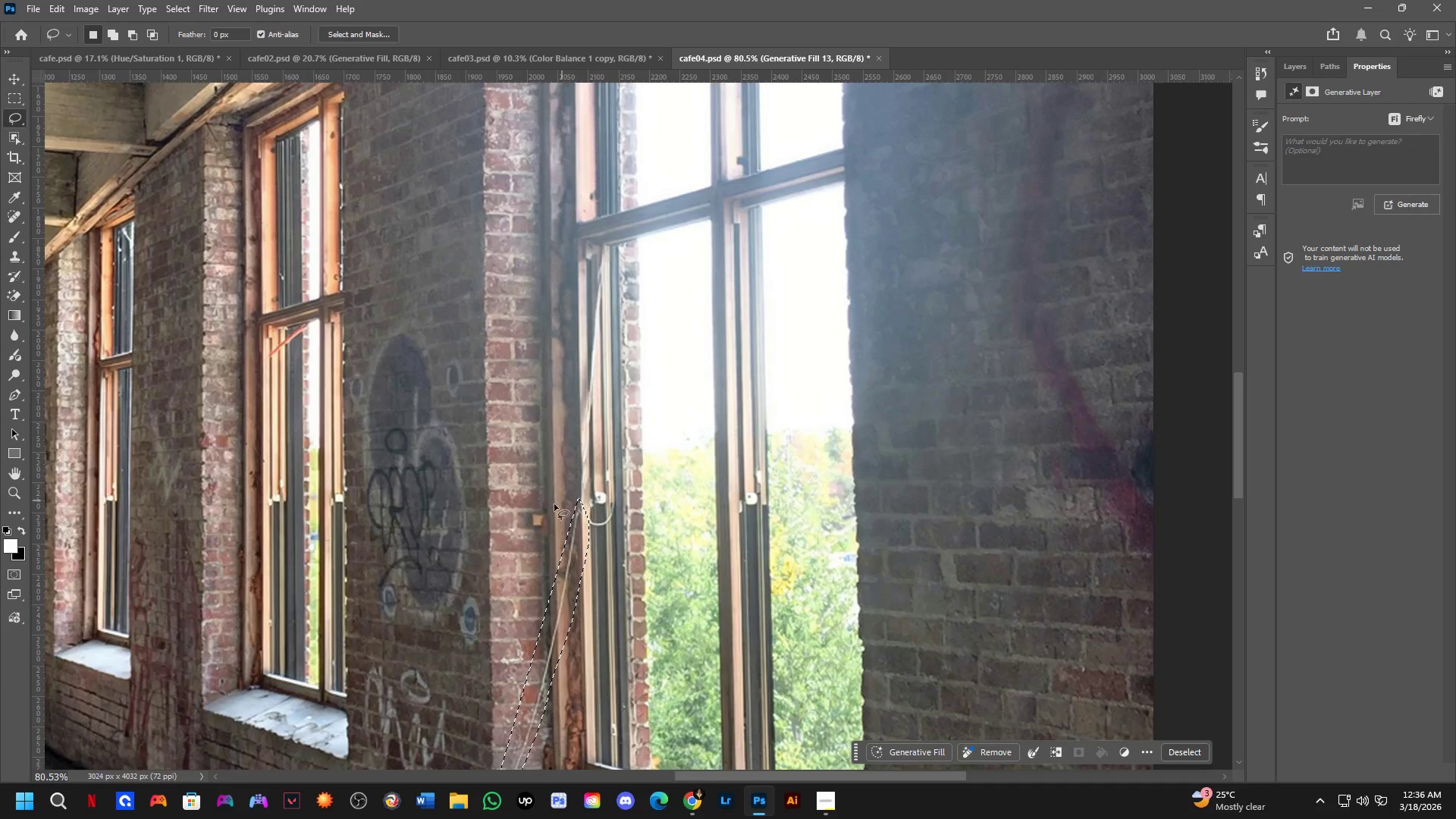 
hold_key(key=Space, duration=0.67)
 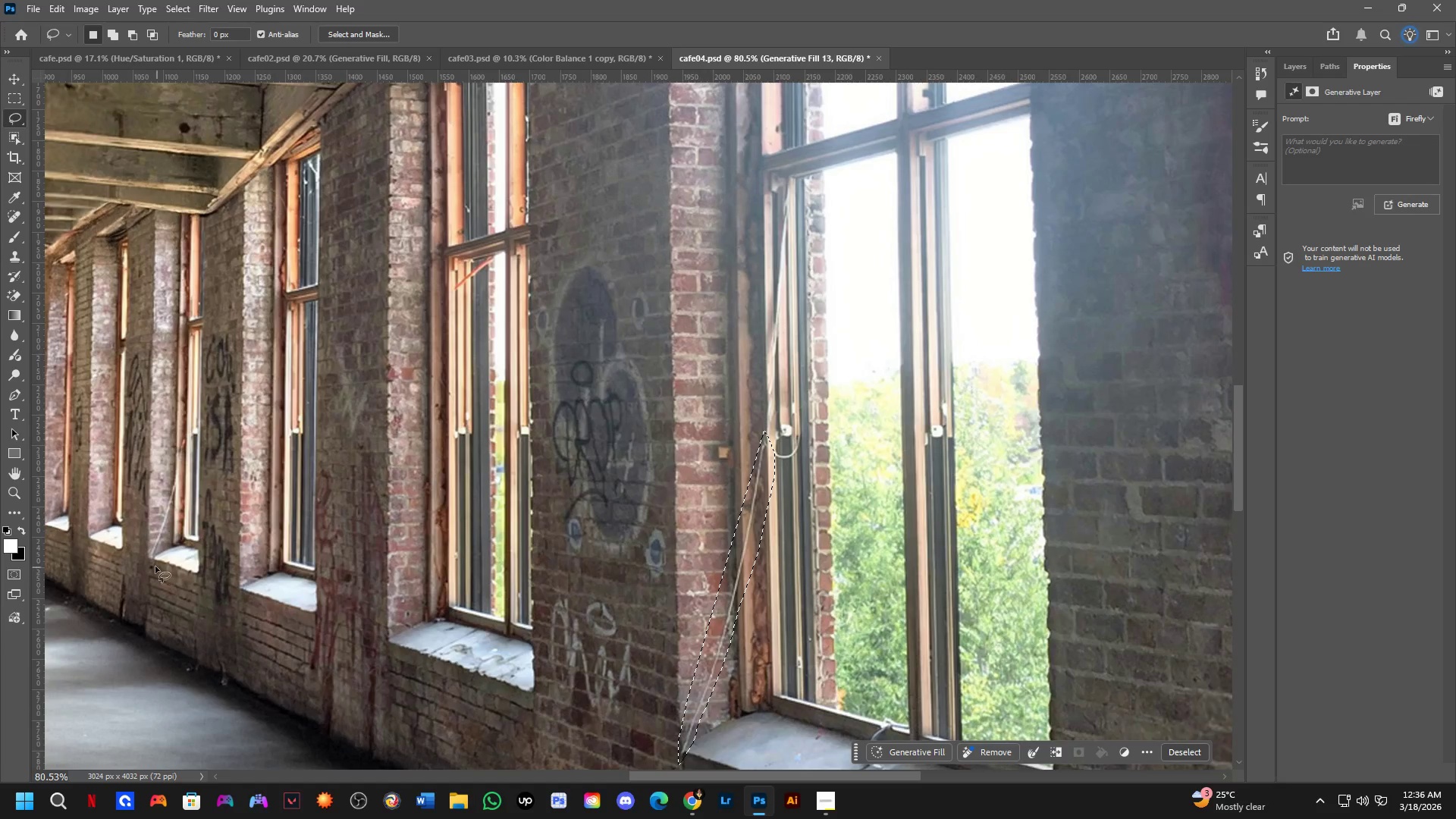 
left_click_drag(start_coordinate=[403, 565], to_coordinate=[589, 497])
 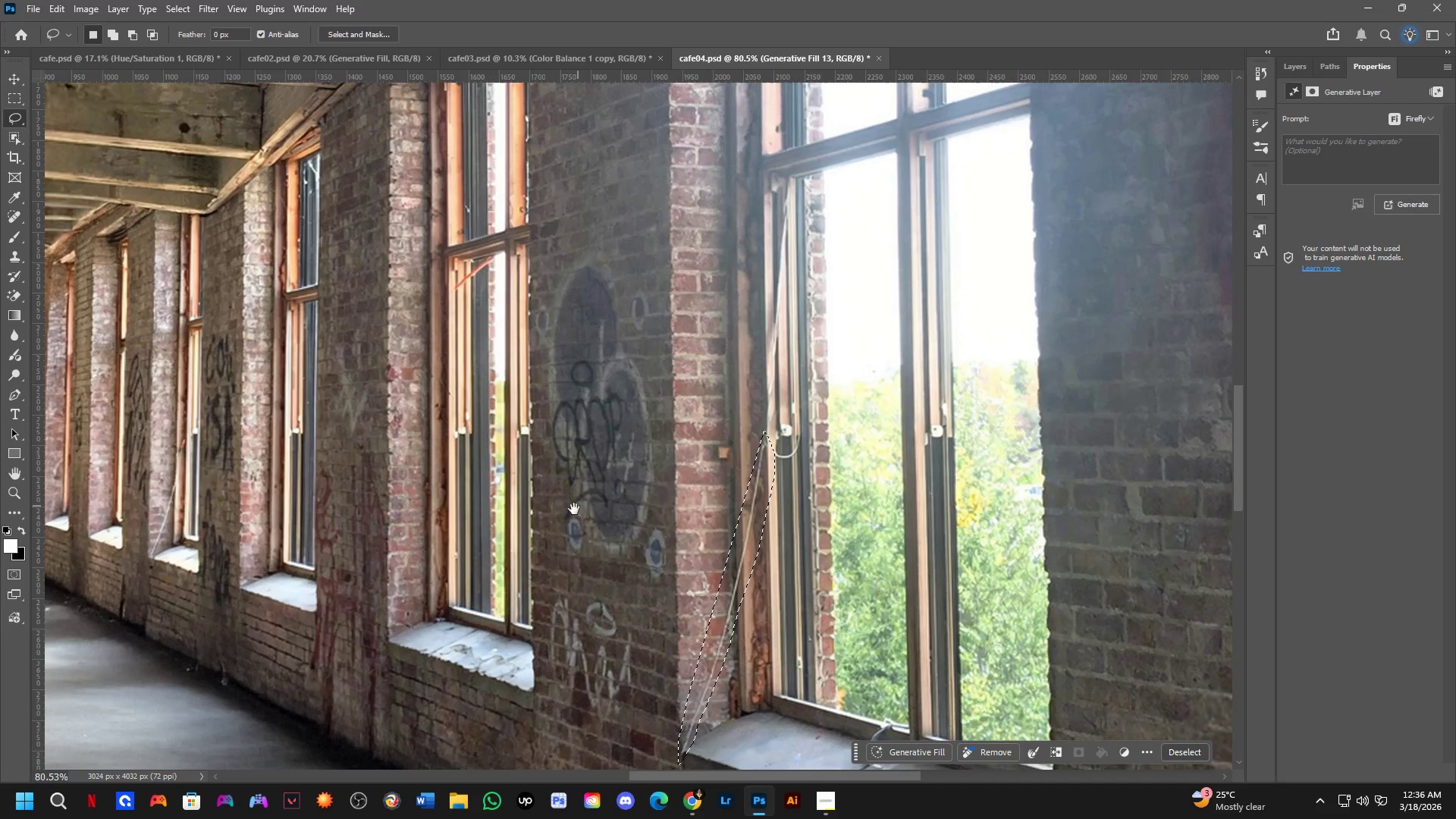 
scroll: coordinate [585, 495], scroll_direction: down, amount: 1.0
 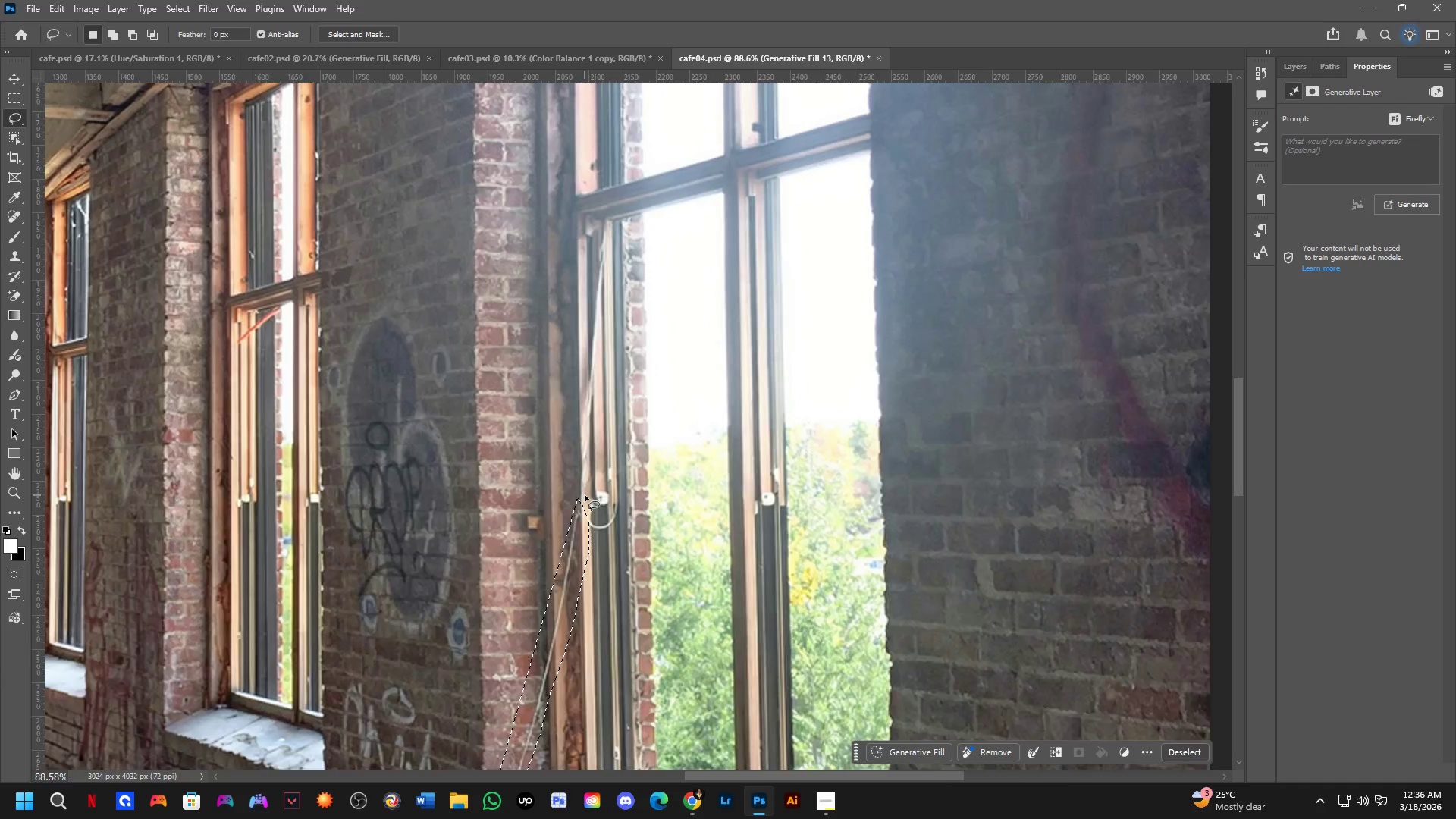 
hold_key(key=ShiftLeft, duration=0.34)
left_click_drag(start_coordinate=[155, 532], to_coordinate=[203, 337])
 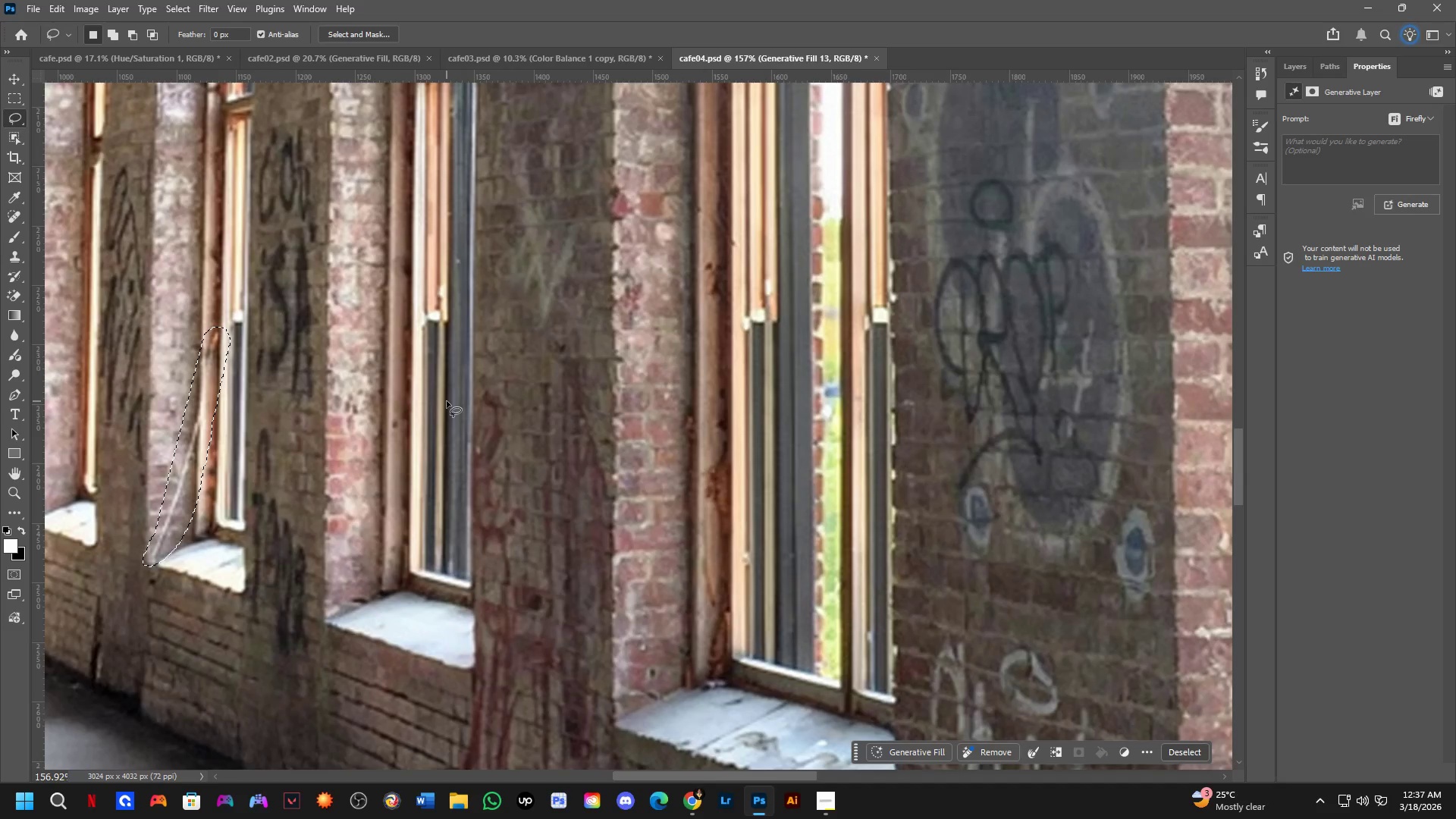 
scroll: coordinate [151, 539], scroll_direction: up, amount: 7.0
 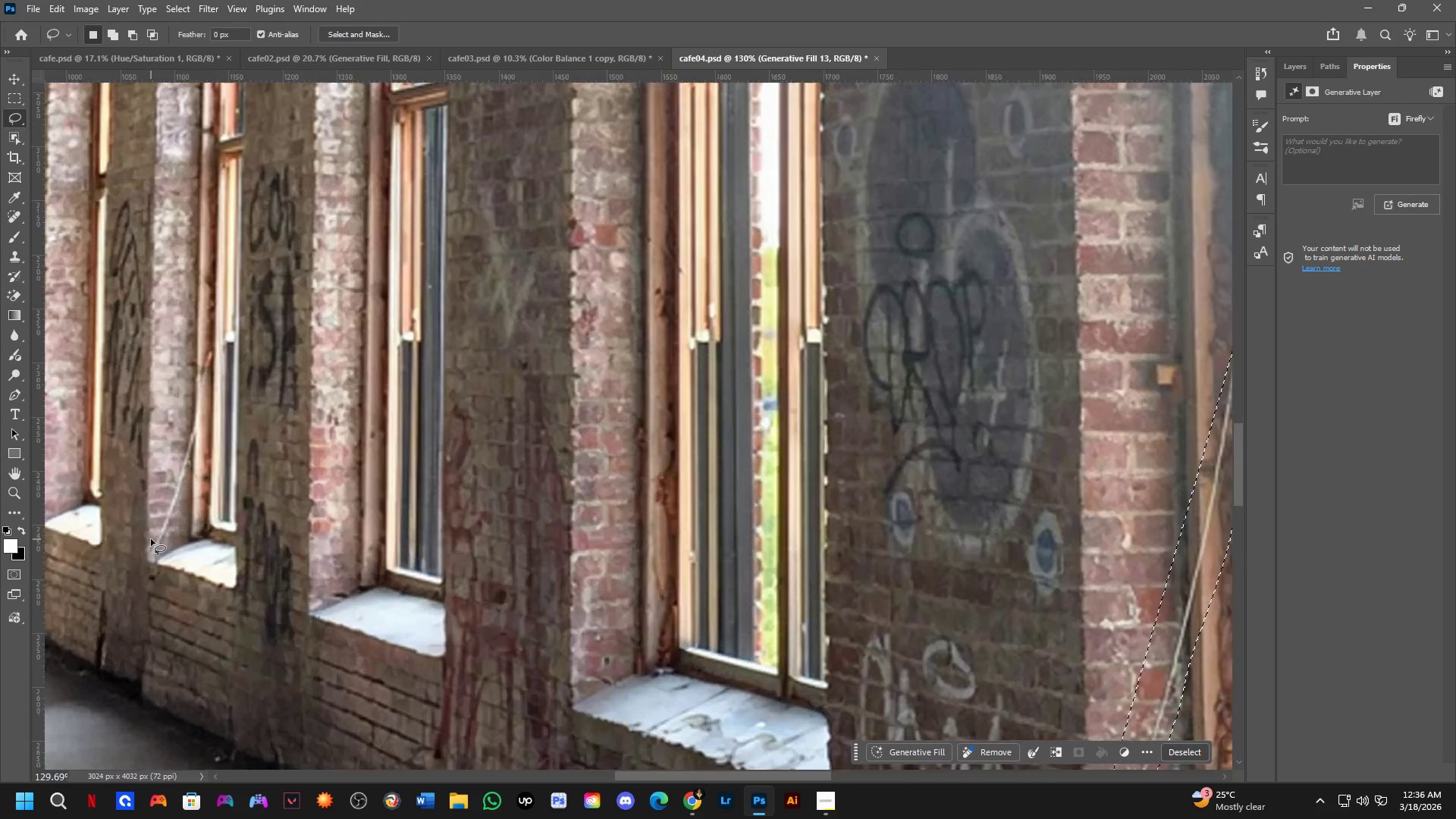 
wait(31.81)
 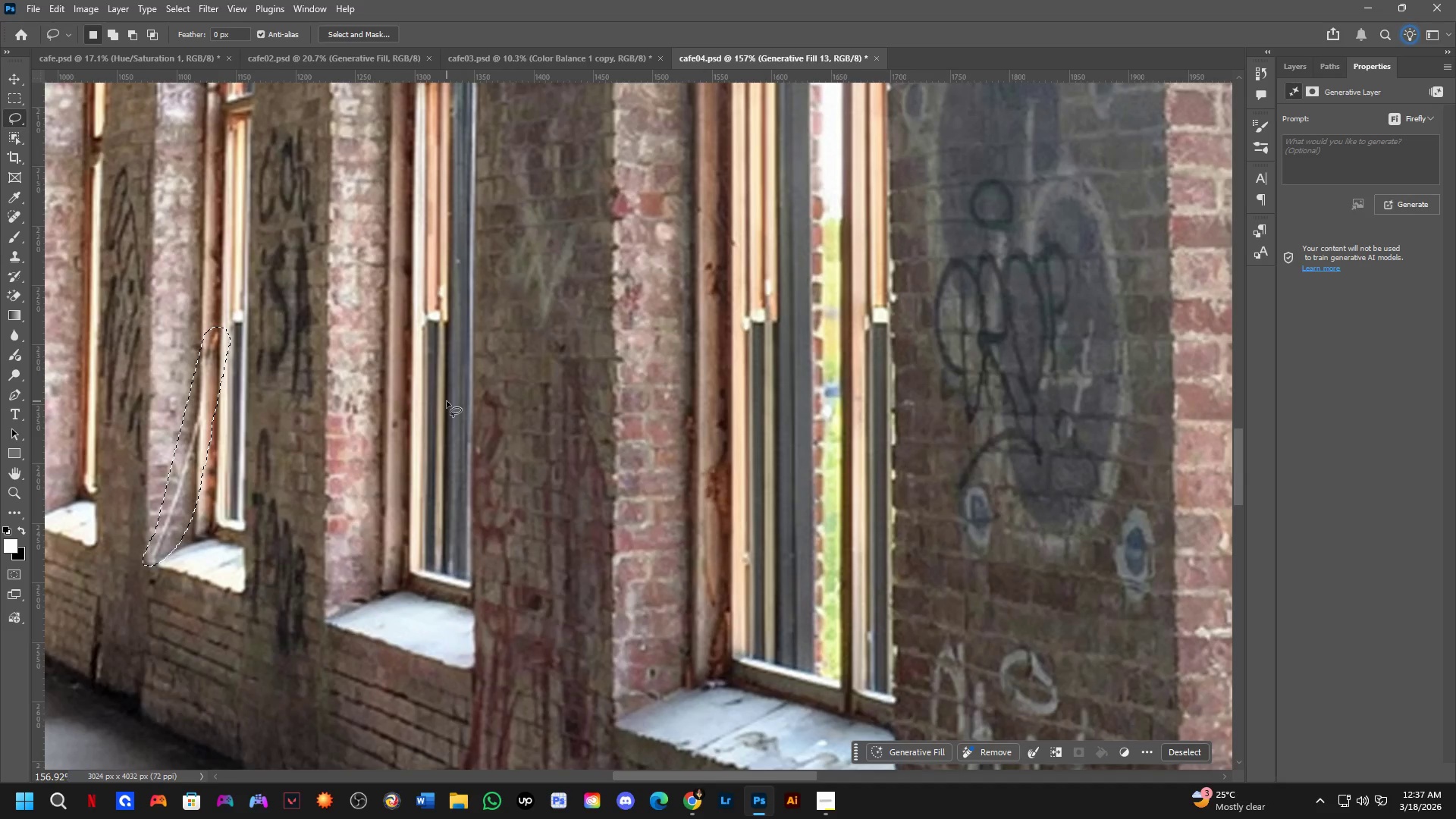 
scroll: coordinate [607, 302], scroll_direction: down, amount: 5.0
 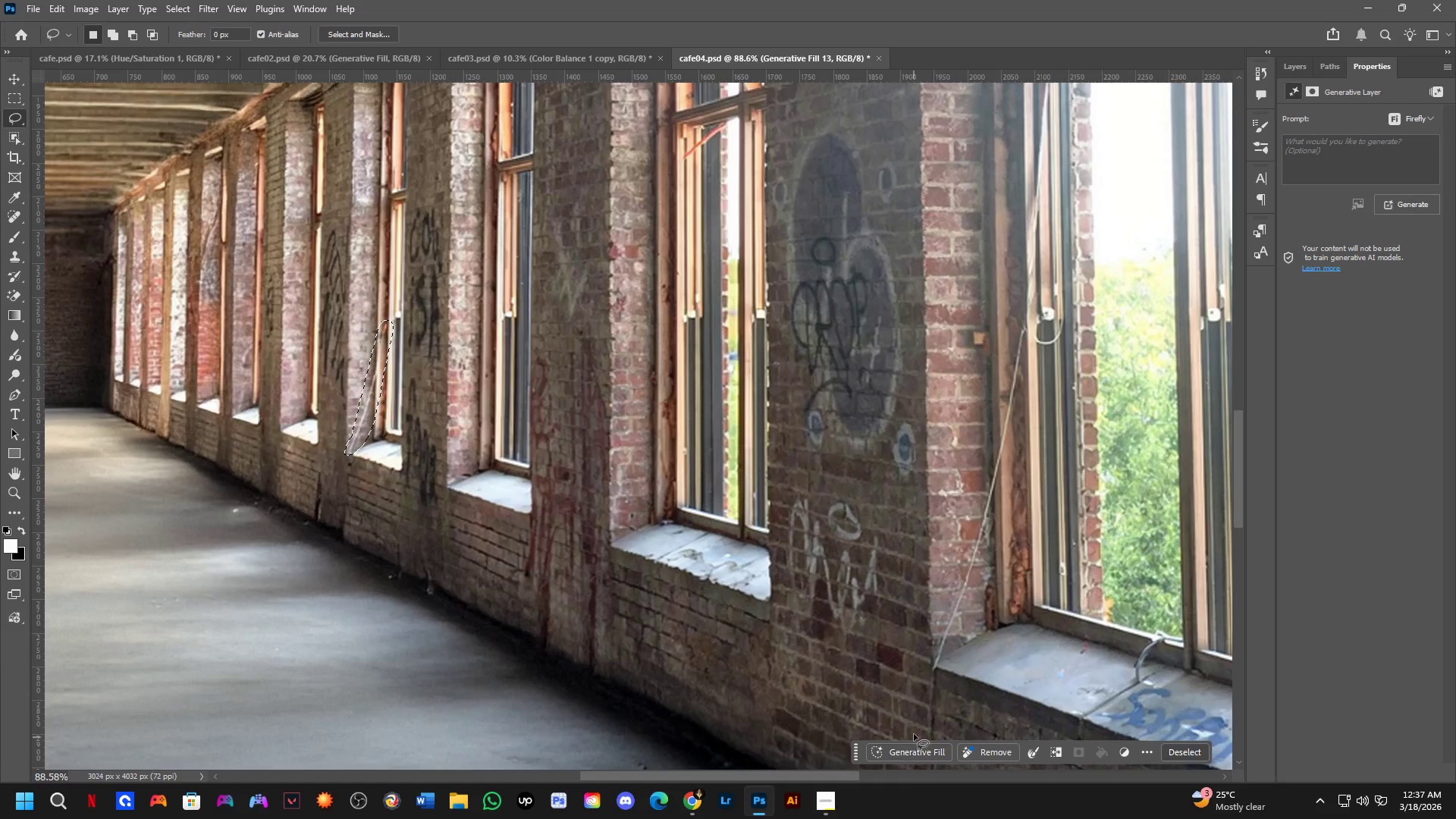 
key(Control+Z)
 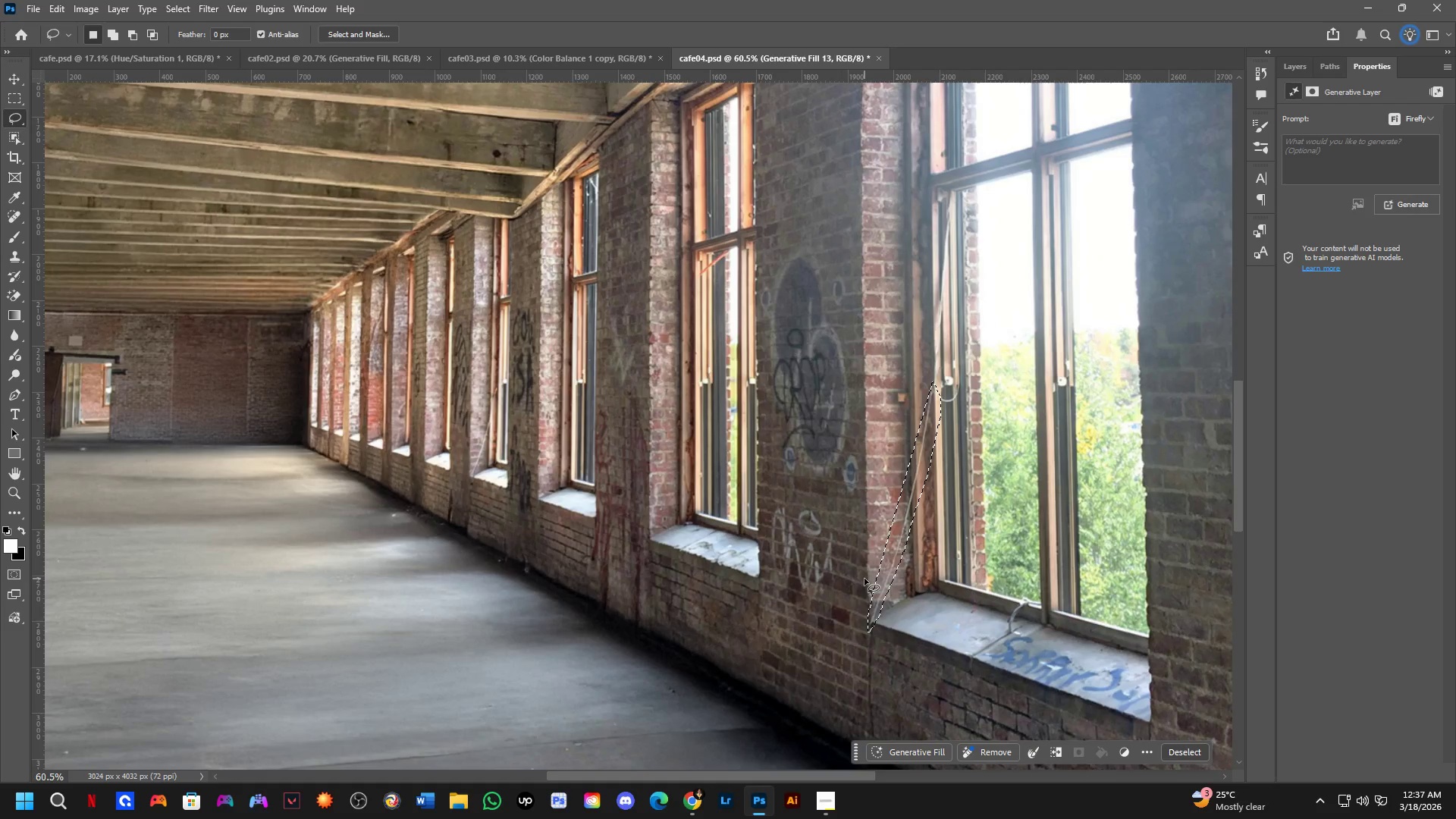 
scroll: coordinate [863, 584], scroll_direction: down, amount: 4.0
 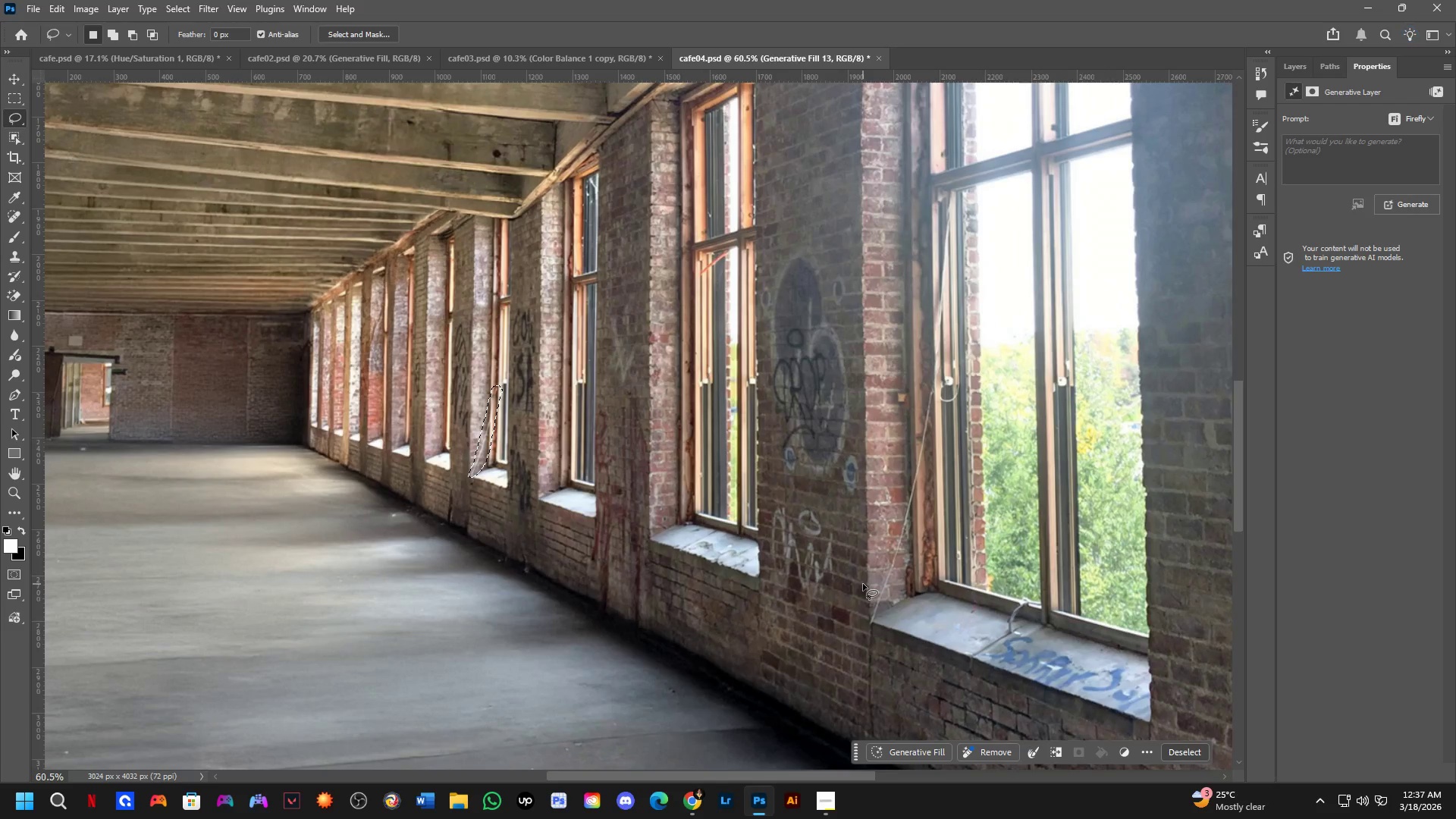 
key(Control+Shift+ShiftLeft)
 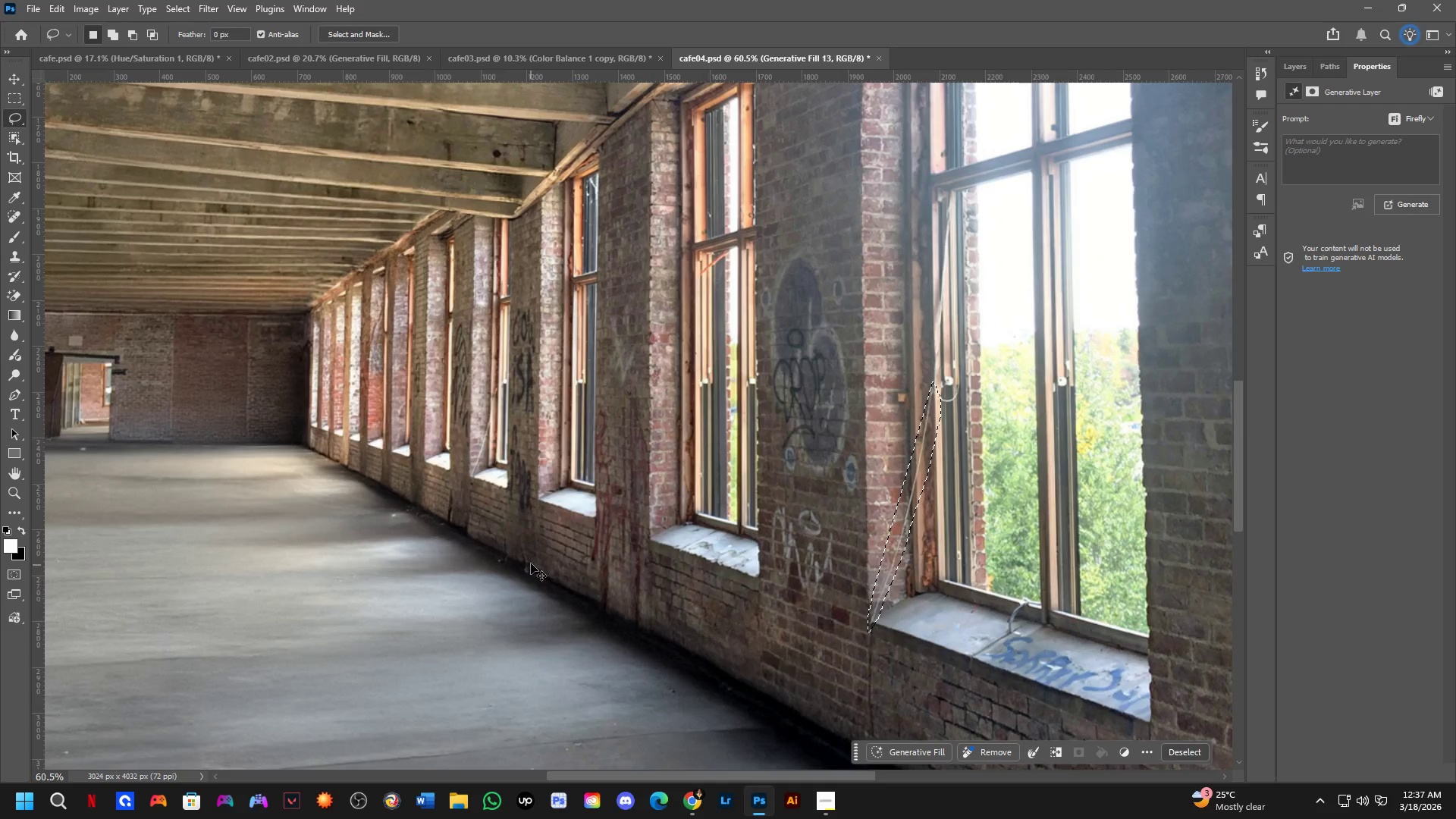 
key(Control+Shift+Z)
 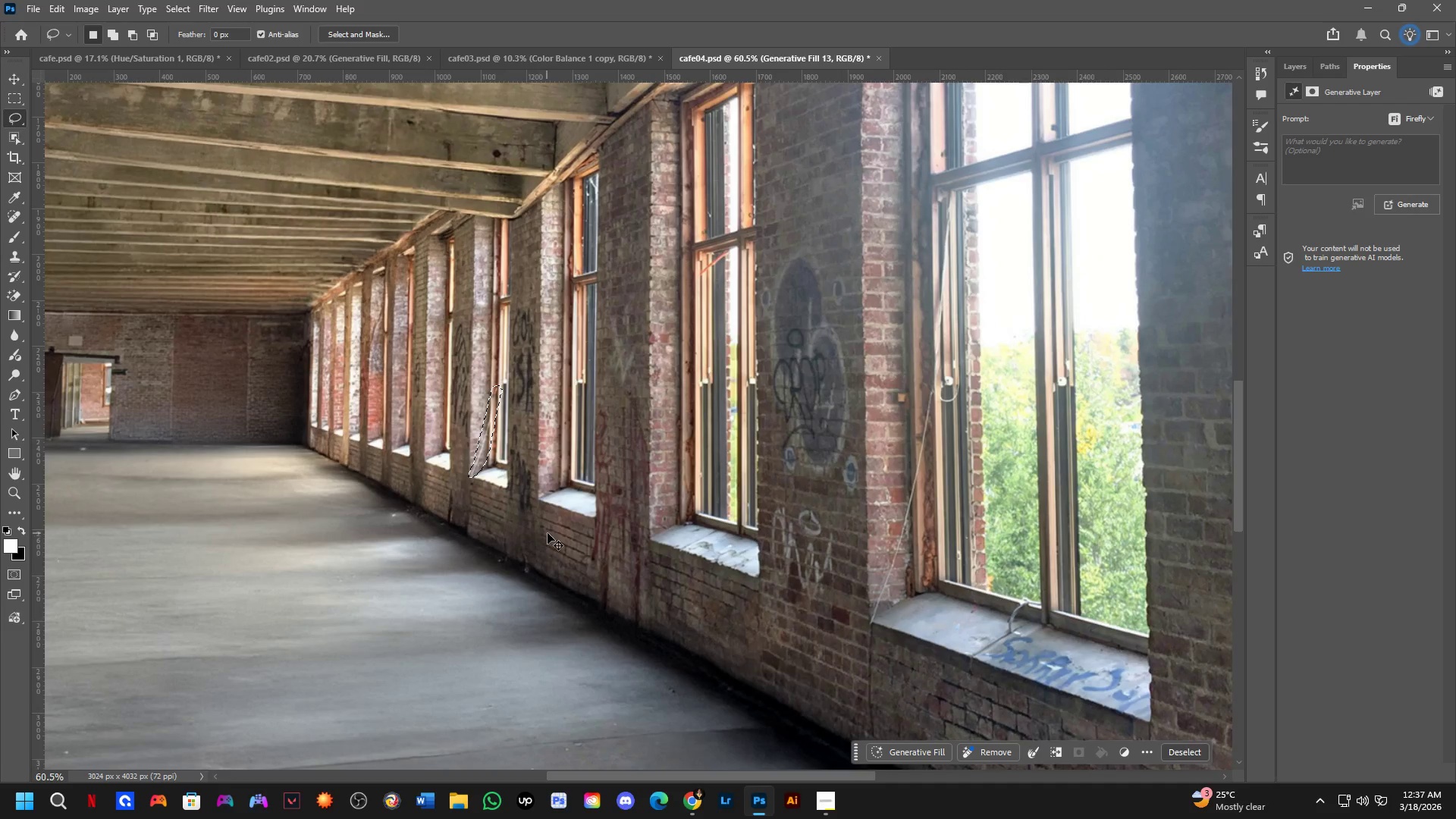 
key(Control+Z)
 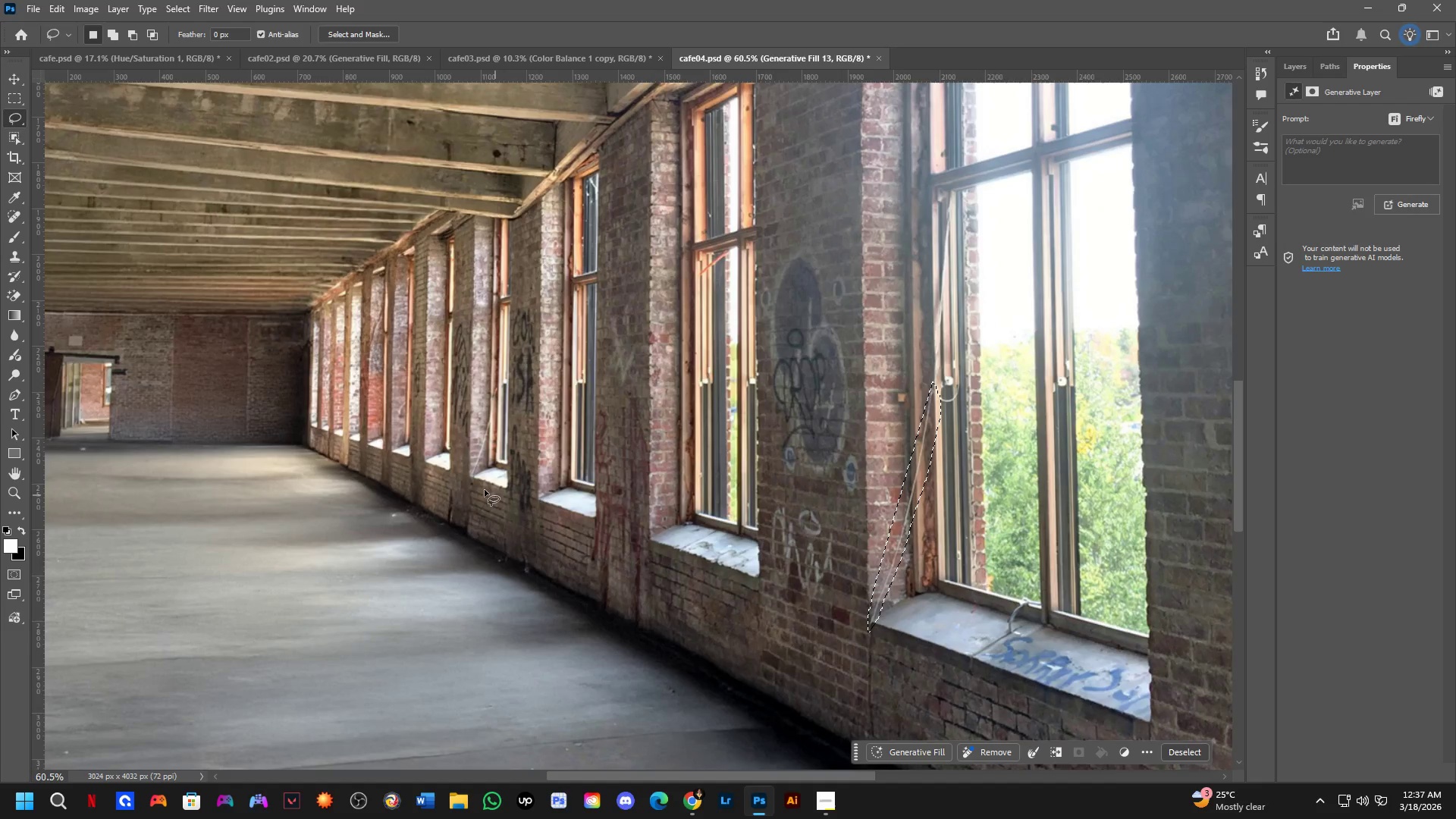 
hold_key(key=ShiftLeft, duration=0.61)
left_click_drag(start_coordinate=[475, 455], to_coordinate=[475, 467])
 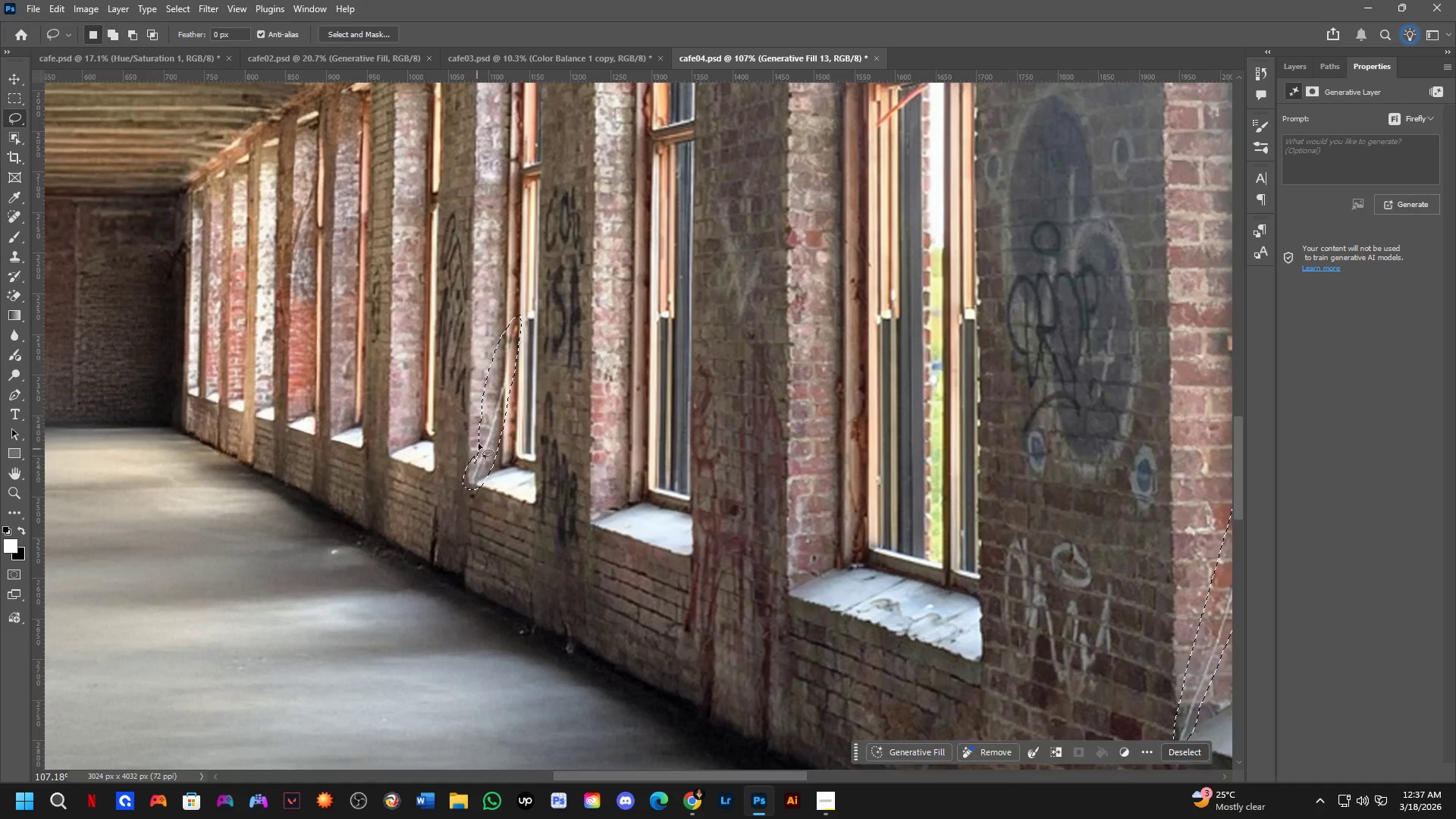 
scroll: coordinate [471, 467], scroll_direction: up, amount: 6.0
 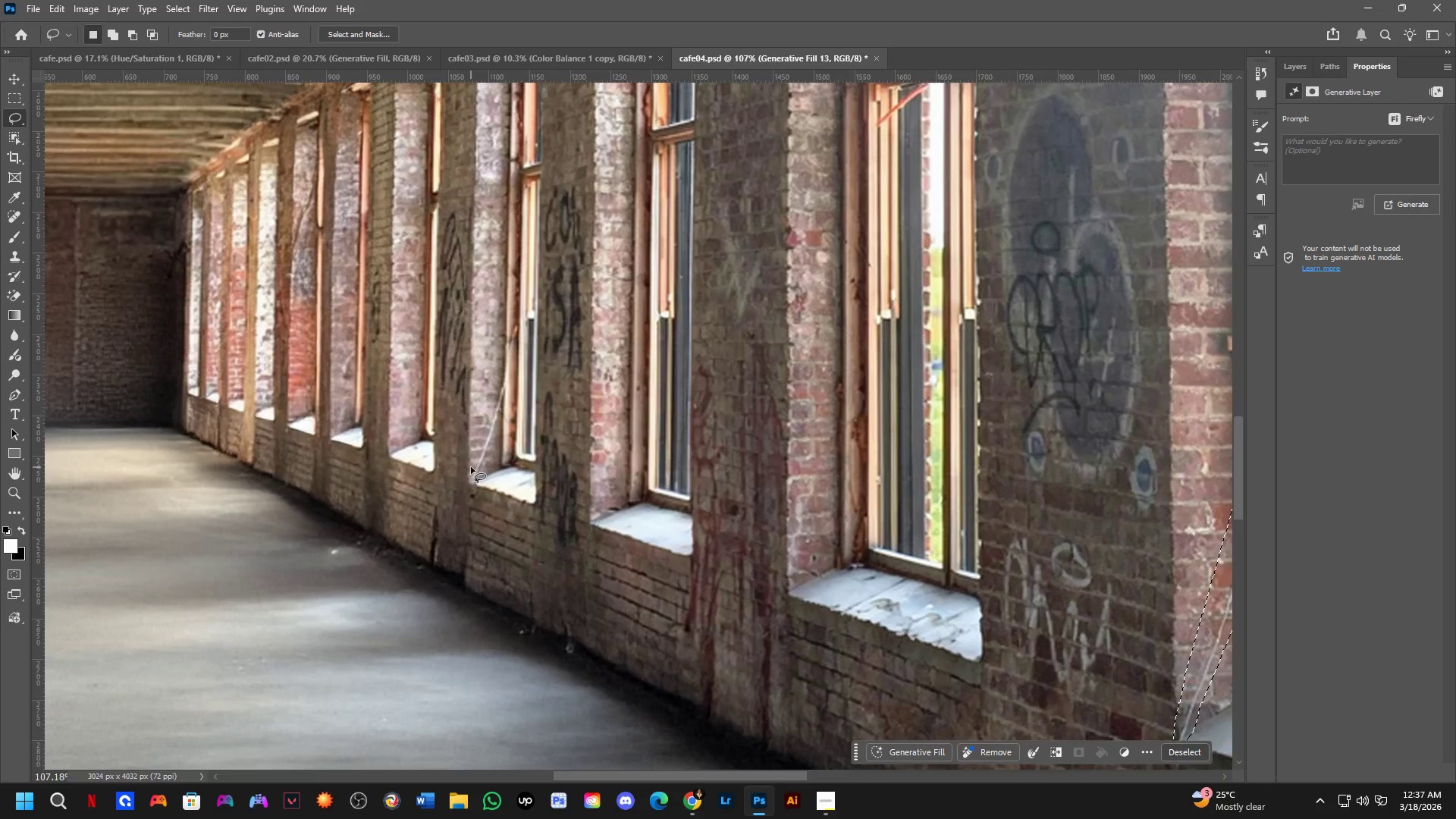 
key(Shift+ShiftLeft)
 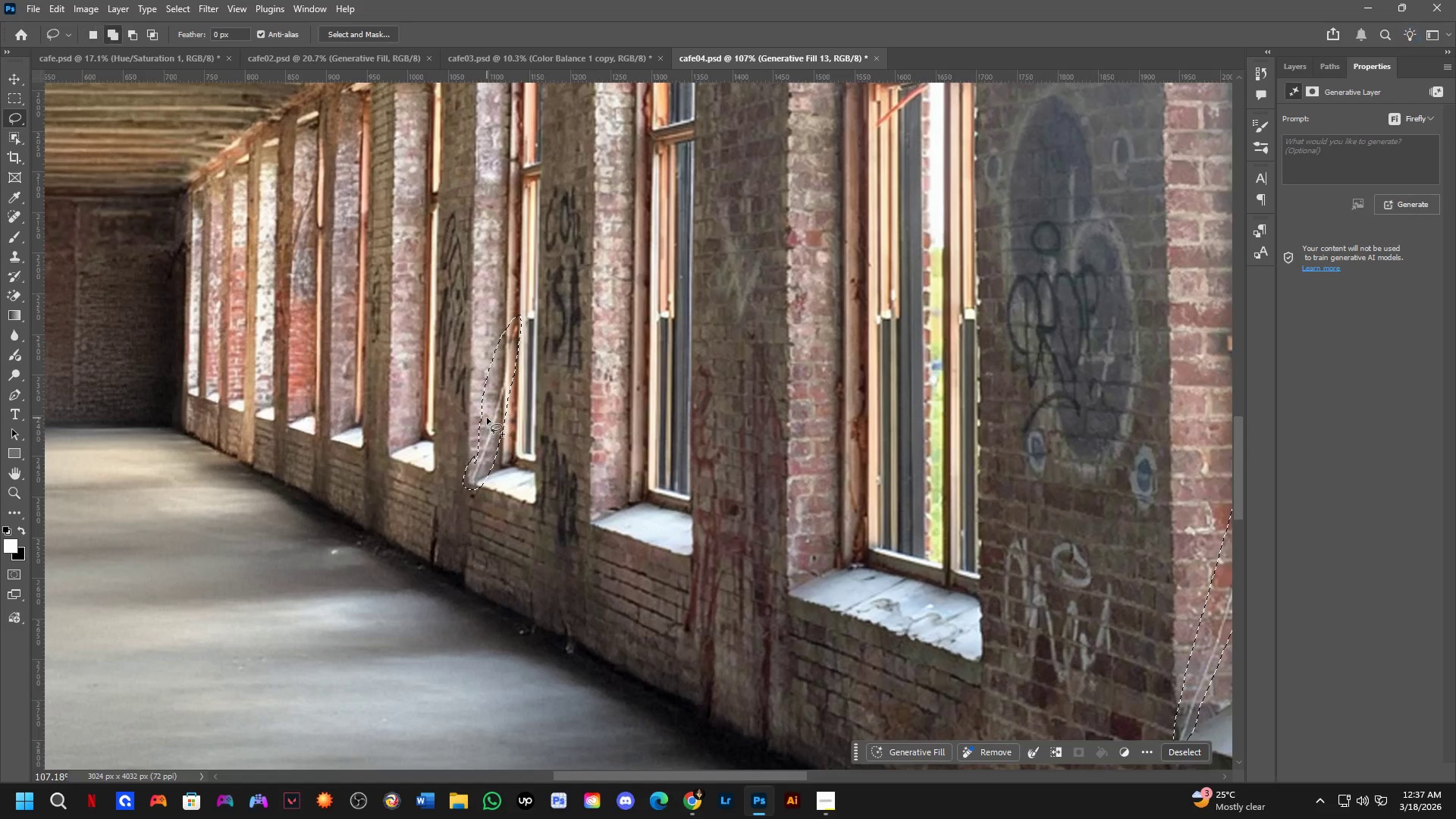 
left_click_drag(start_coordinate=[487, 418], to_coordinate=[494, 460])
 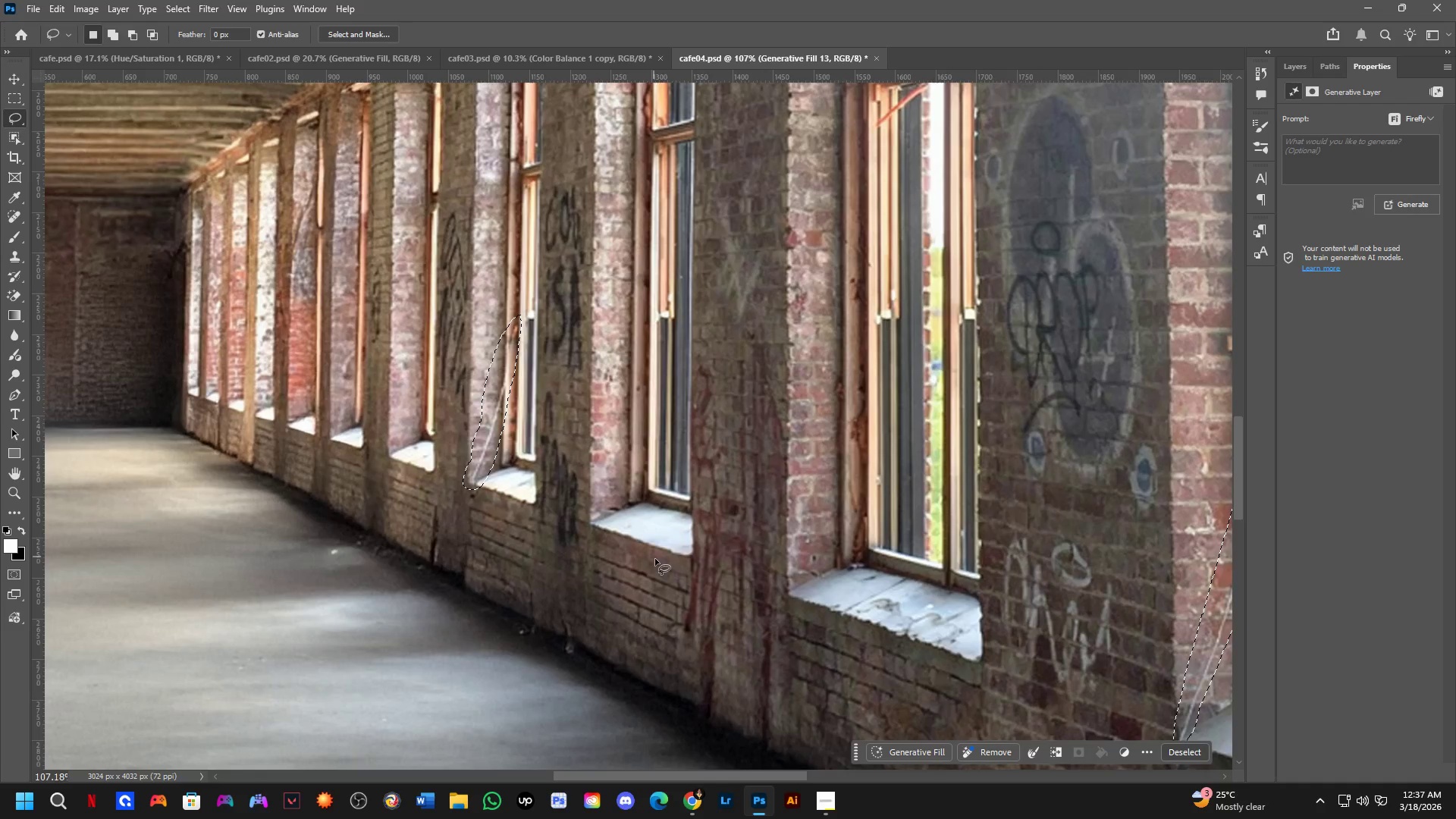 
key(Shift+ShiftLeft)
 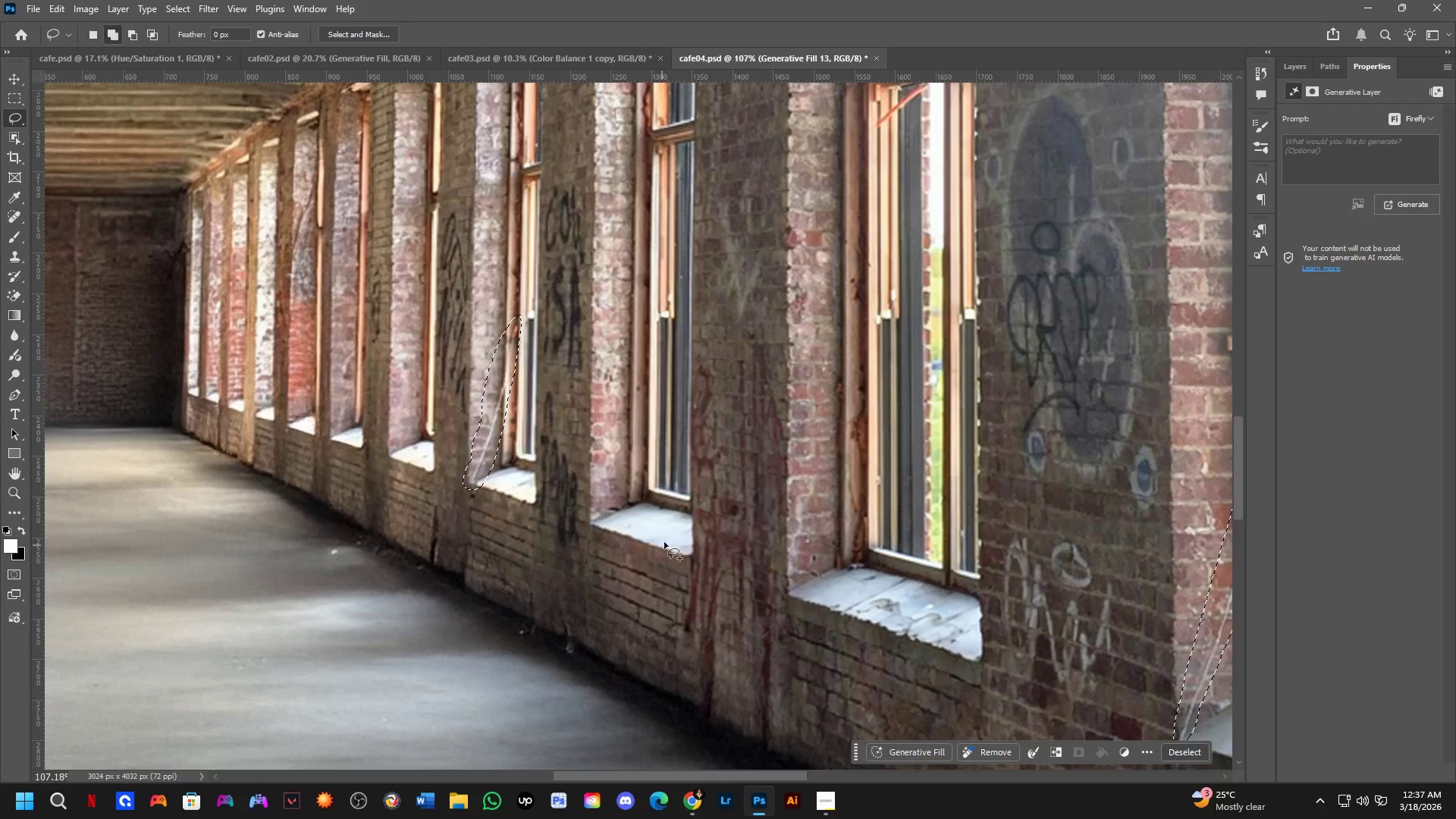 
scroll: coordinate [668, 540], scroll_direction: down, amount: 3.0
 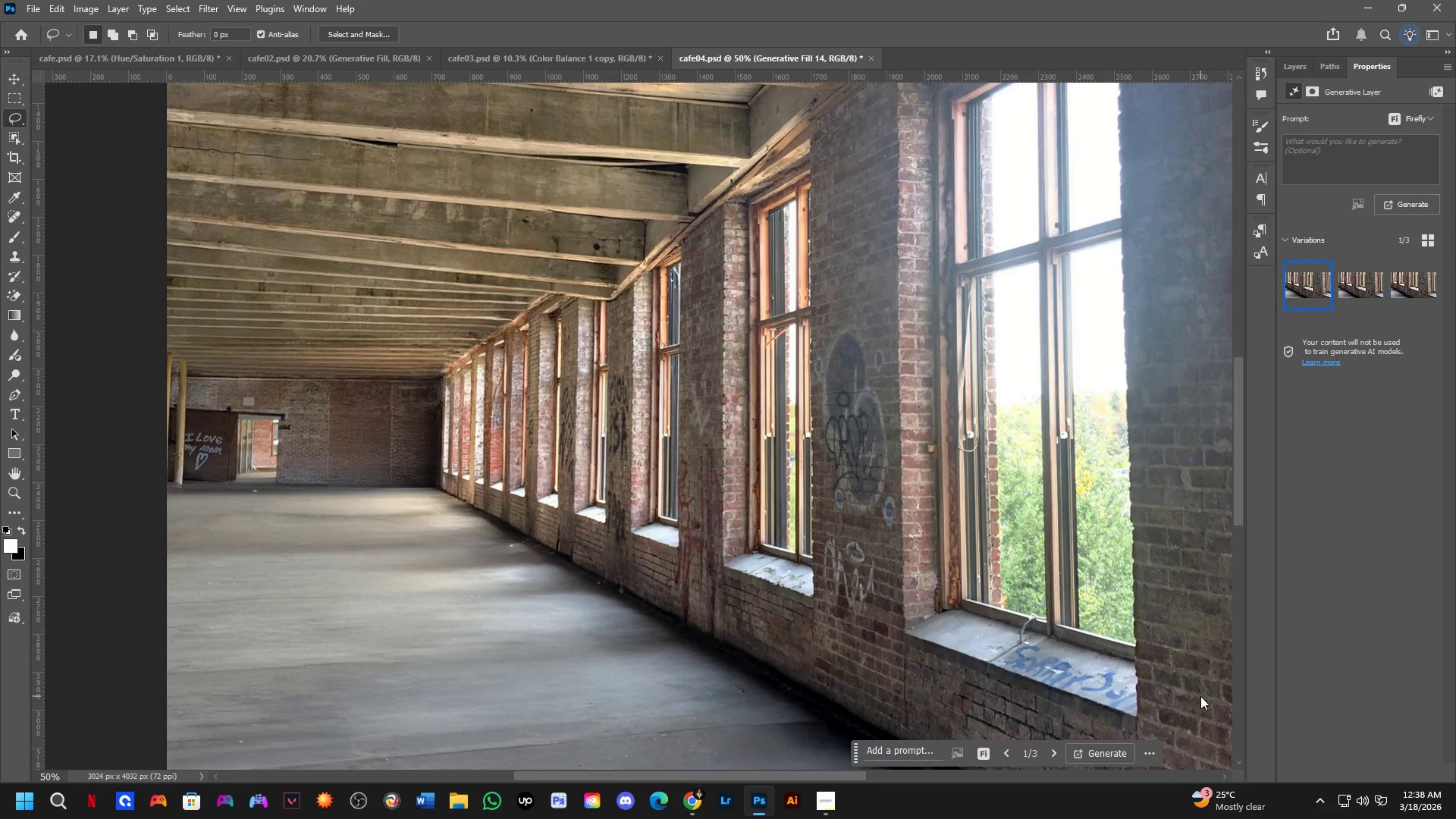 
wait(41.48)
 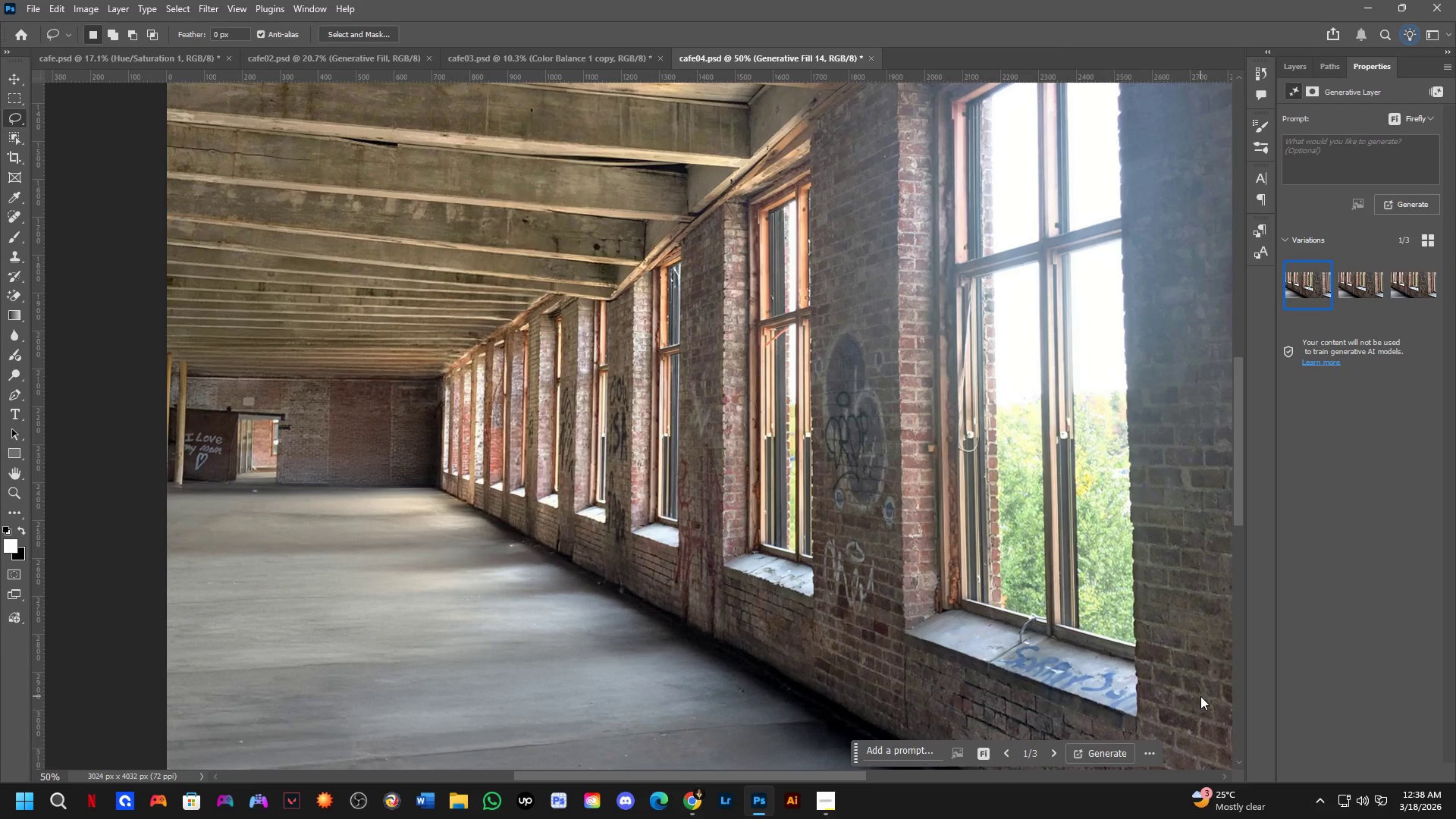 
scroll: coordinate [585, 528], scroll_direction: up, amount: 8.0
 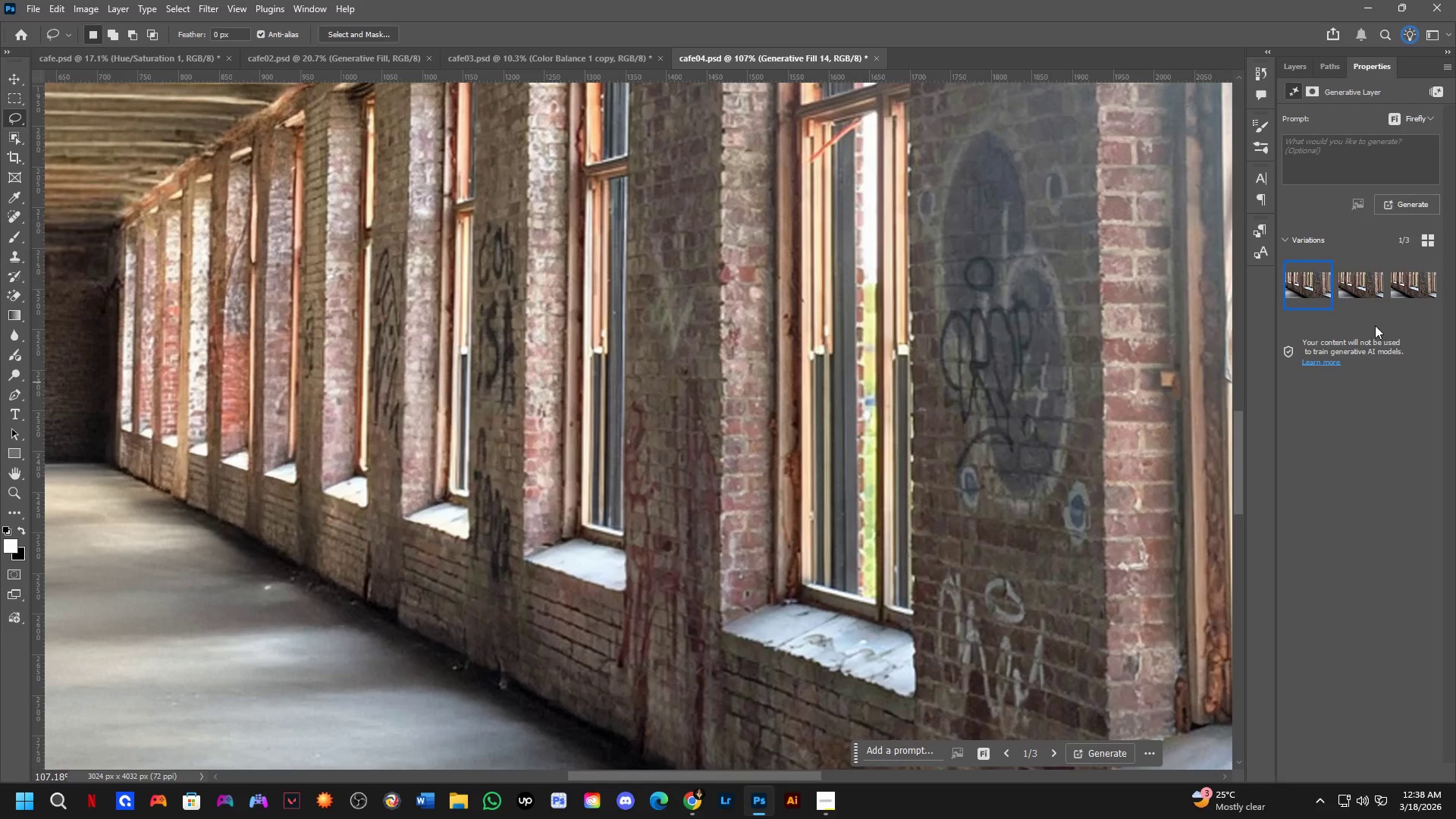 
left_click([1394, 293])
 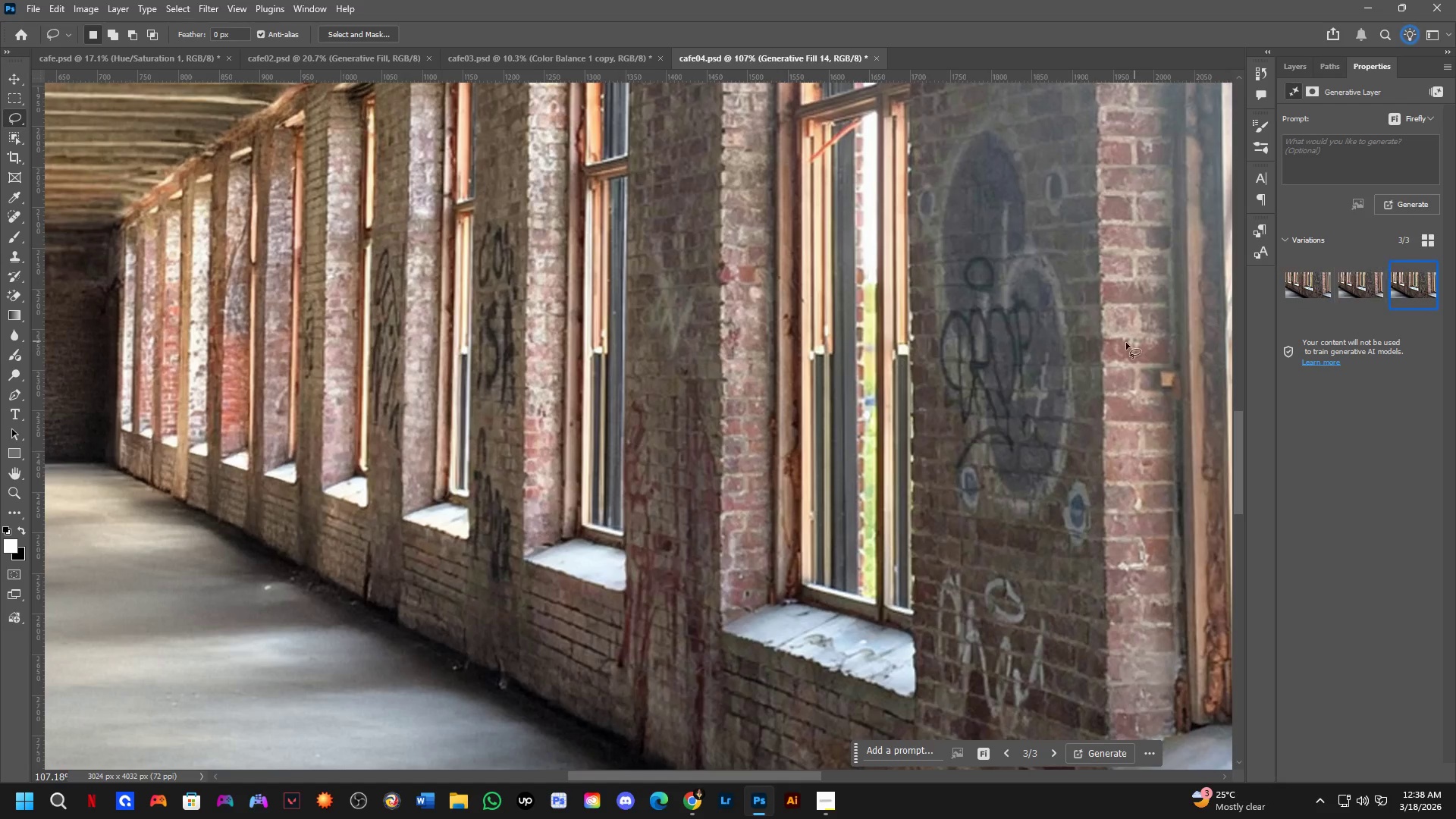 
key(Shift+ShiftLeft)
 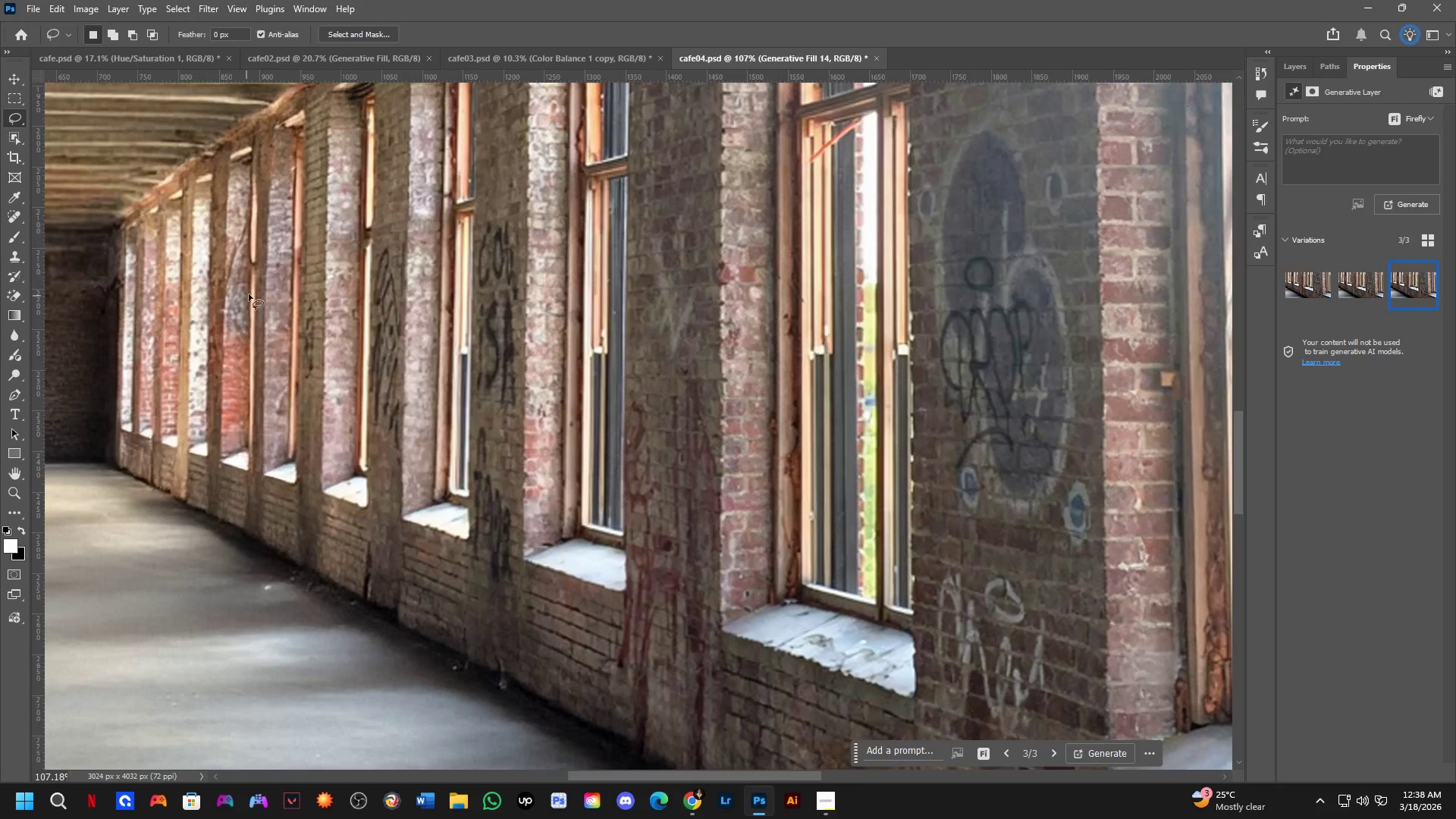 
hold_key(key=Space, duration=0.64)
 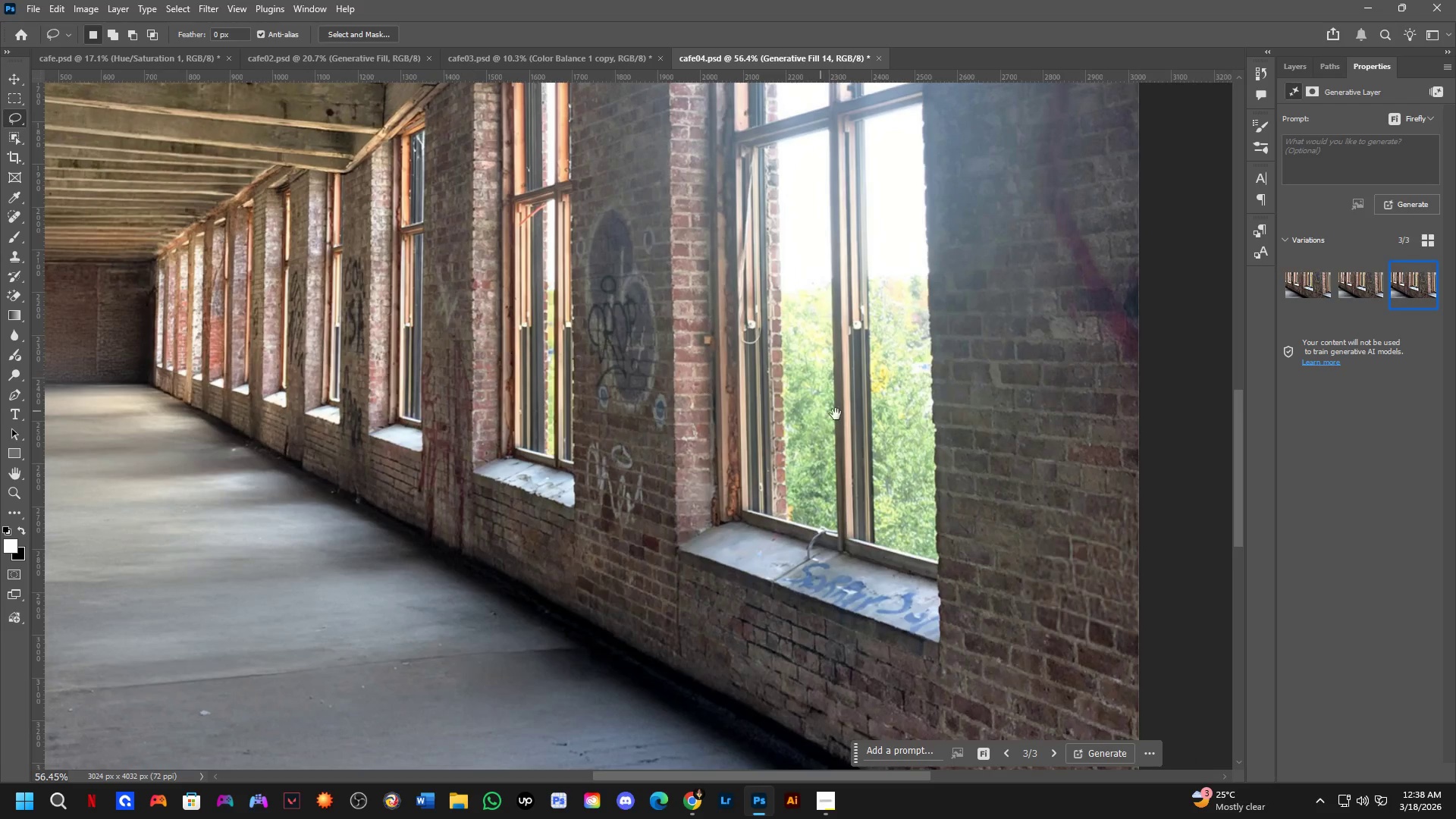 
left_click_drag(start_coordinate=[509, 331], to_coordinate=[392, 319])
 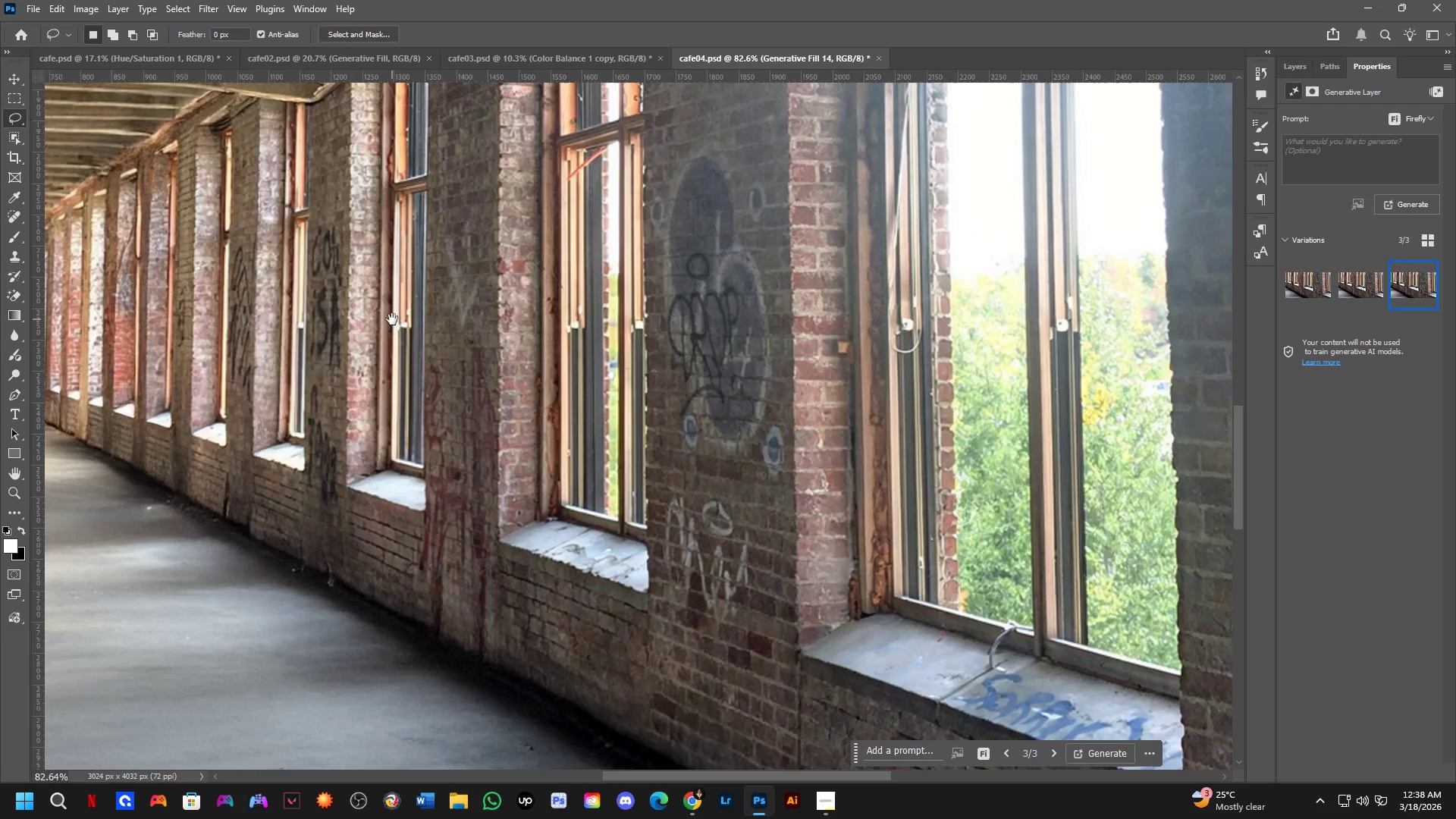 
scroll: coordinate [267, 287], scroll_direction: down, amount: 3.0
 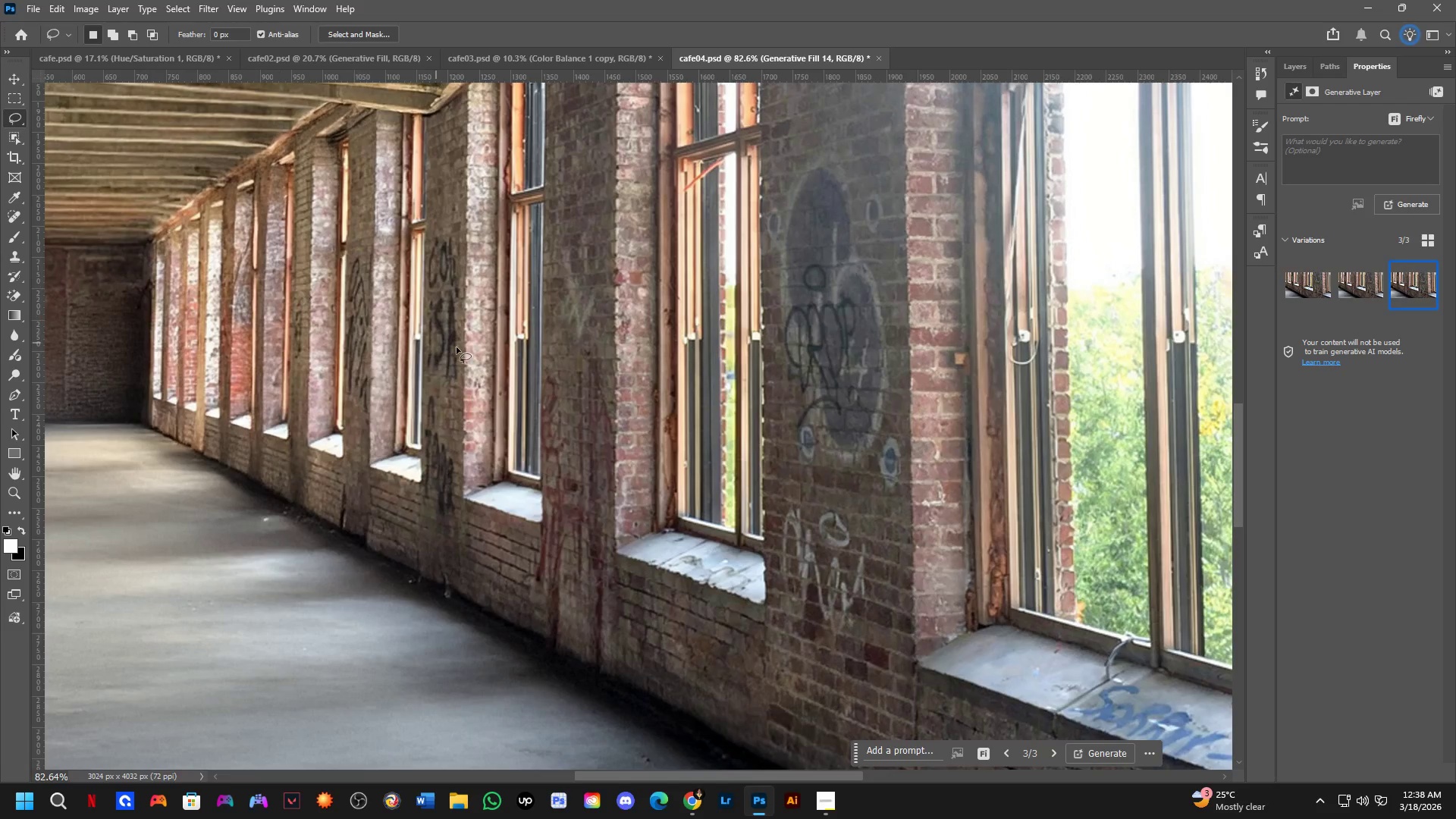 
hold_key(key=Space, duration=0.98)
 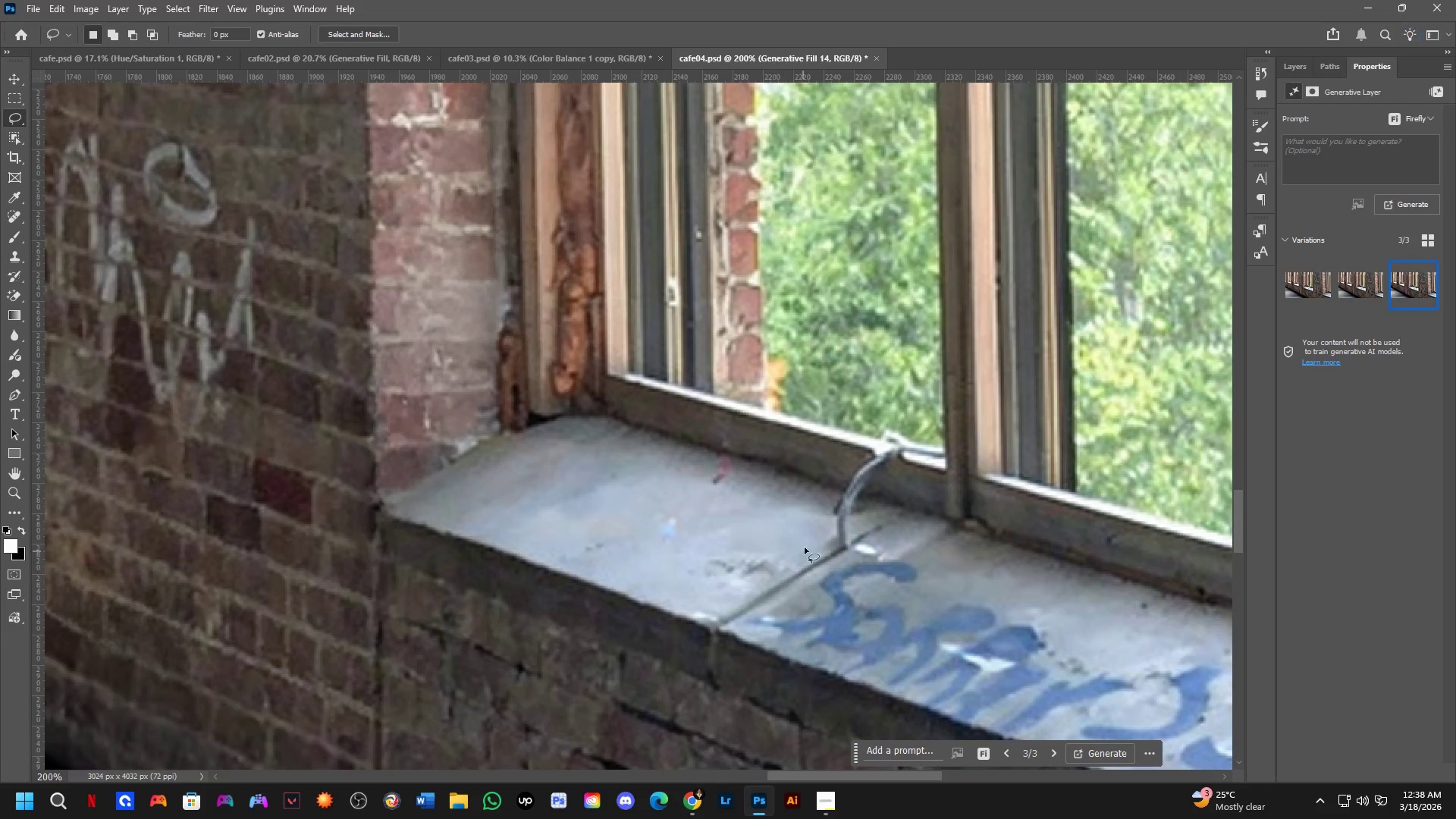 
left_click_drag(start_coordinate=[840, 415], to_coordinate=[834, 416])
 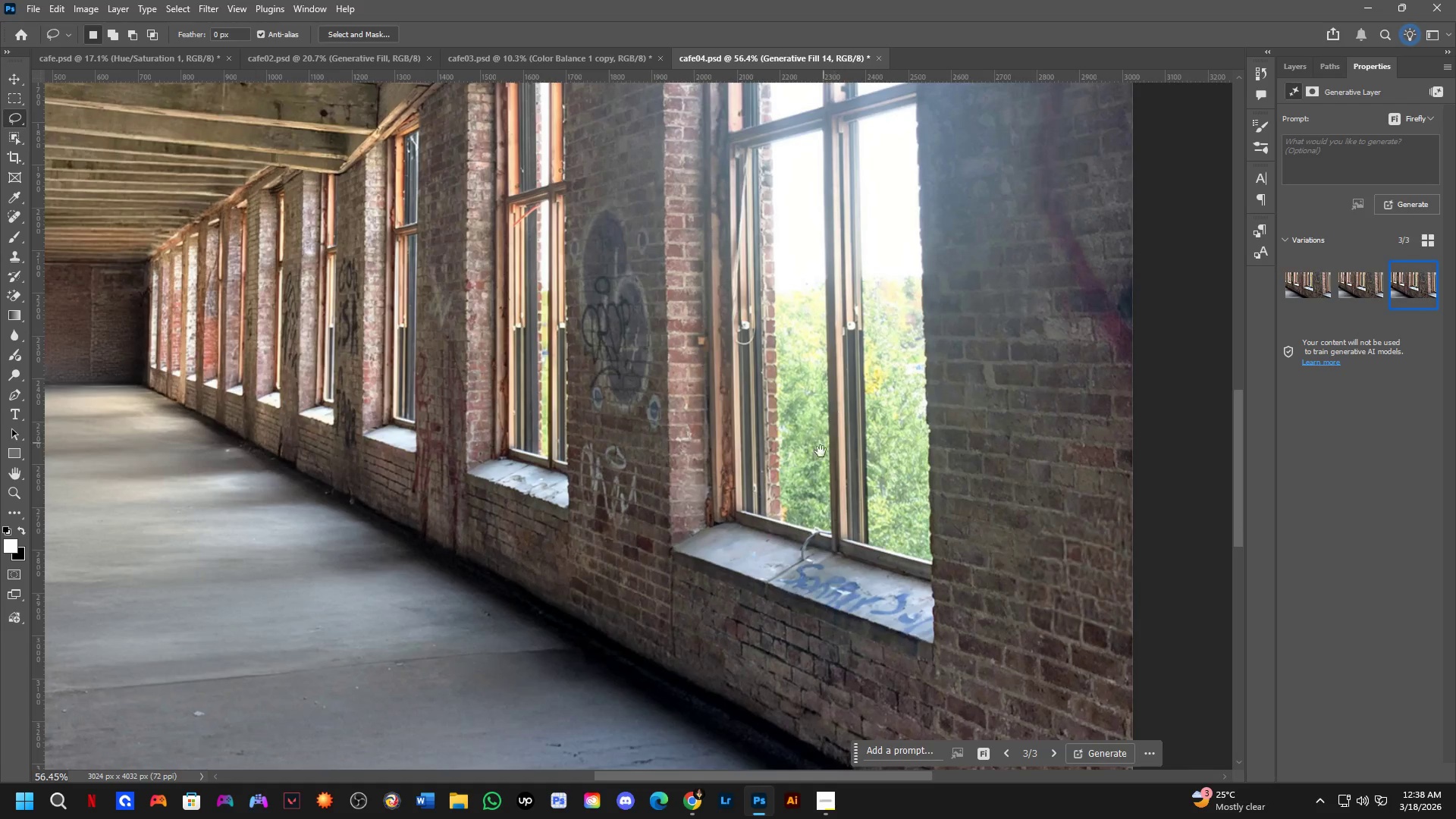 
scroll: coordinate [438, 329], scroll_direction: down, amount: 4.0
 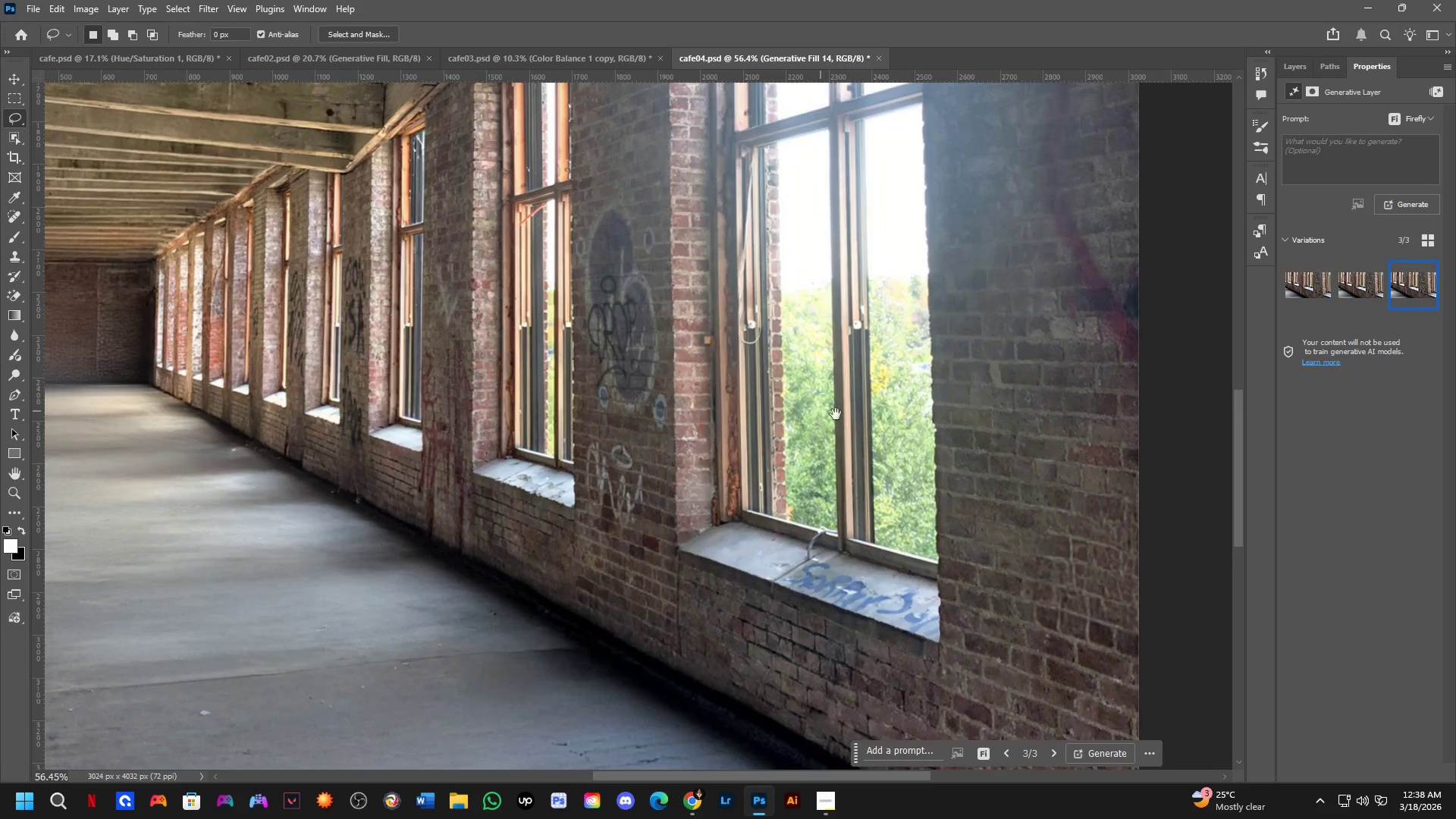 
key(Shift+ShiftLeft)
 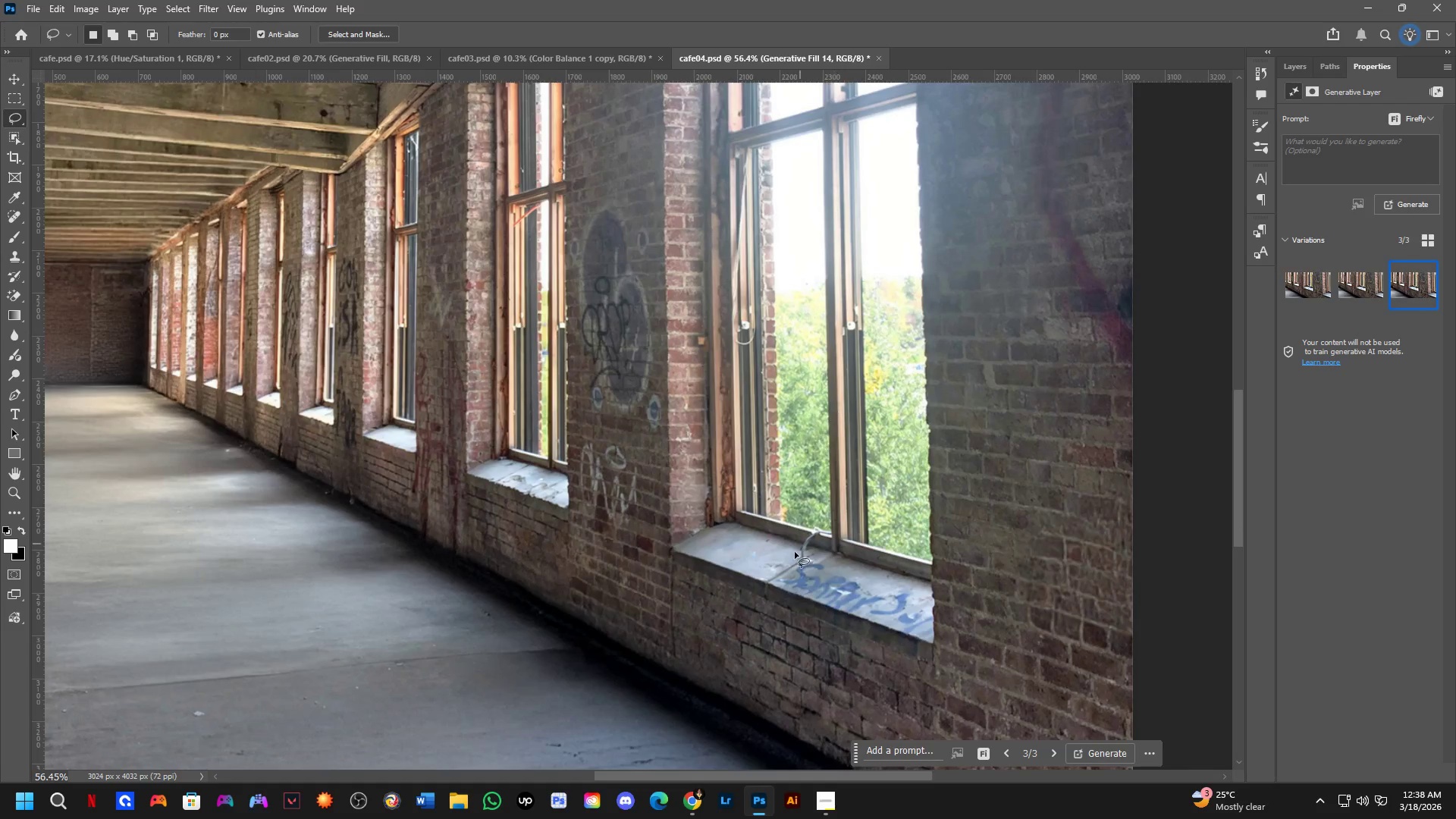 
hold_key(key=ShiftLeft, duration=0.55)
 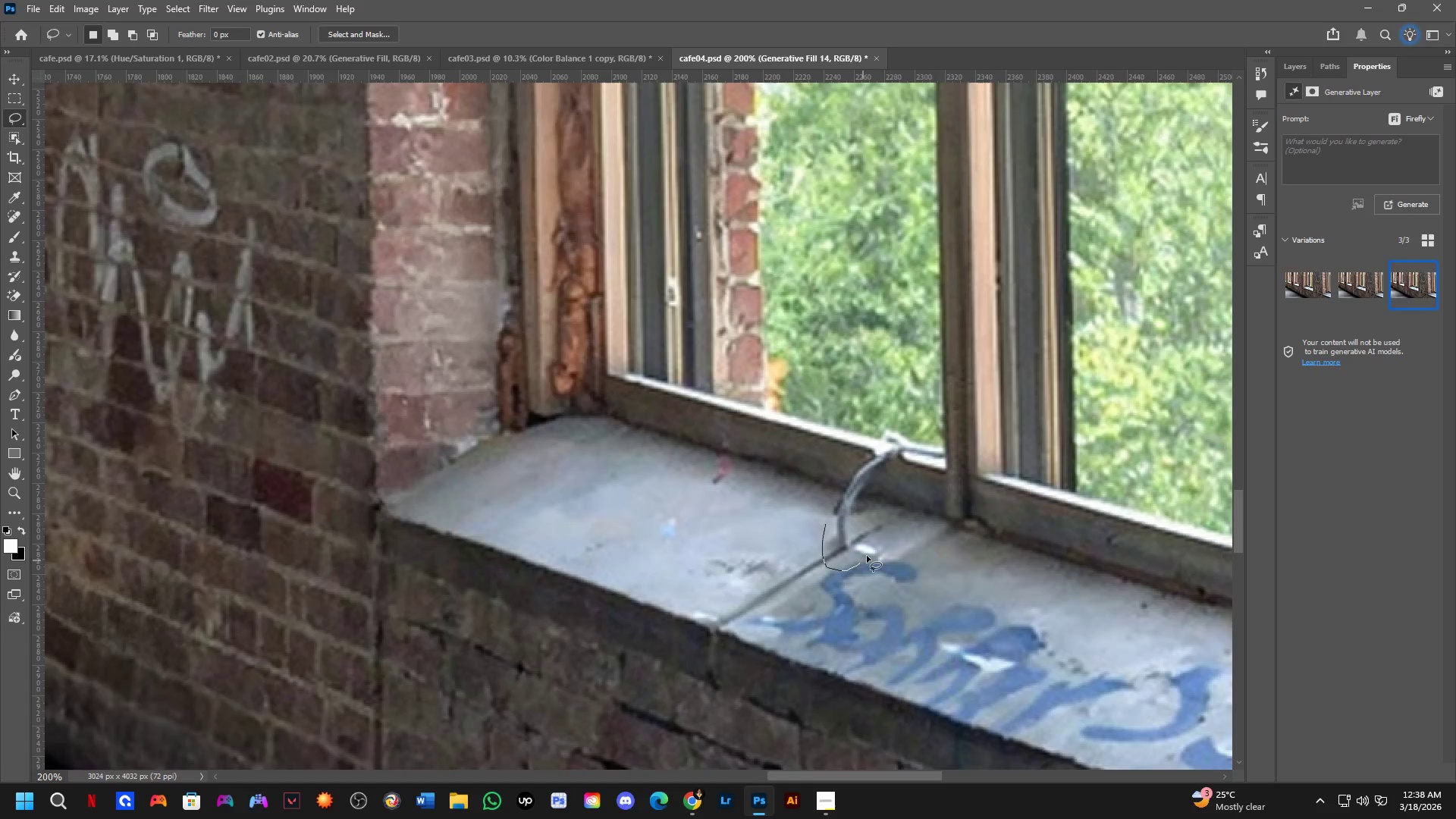 
scroll: coordinate [784, 570], scroll_direction: up, amount: 3.0
 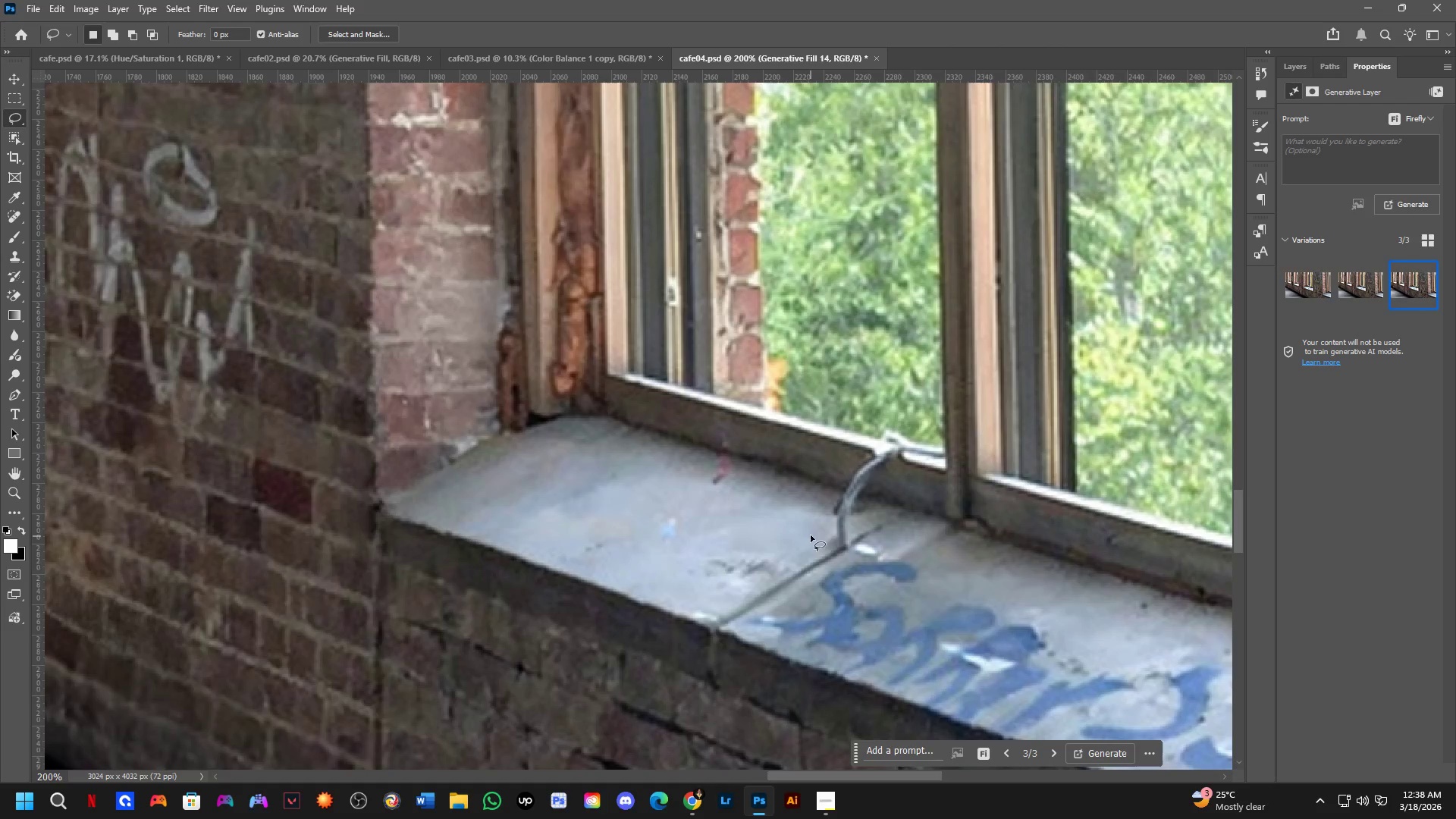 
left_click_drag(start_coordinate=[826, 525], to_coordinate=[842, 456])
 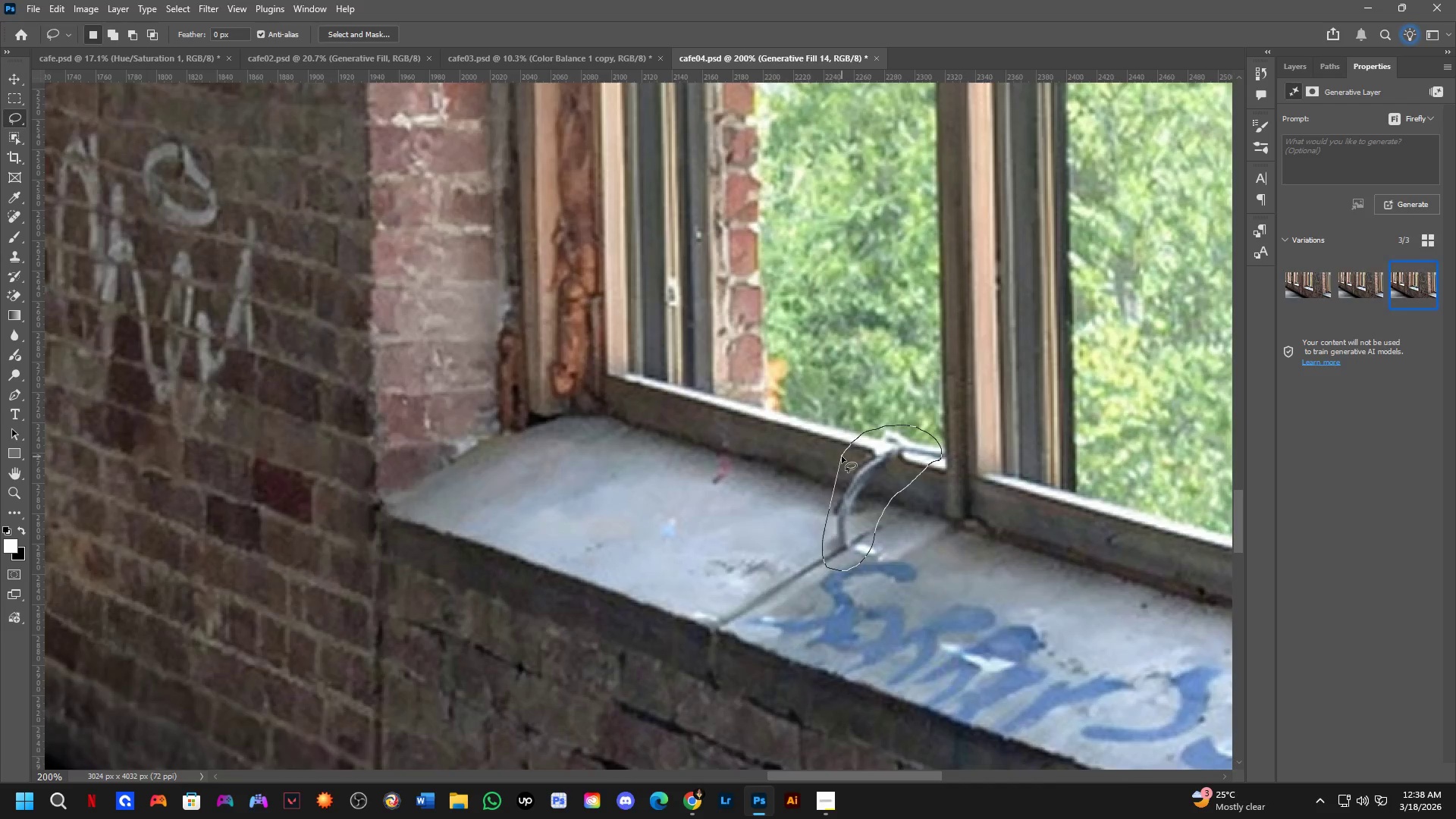 
key(Shift+ShiftLeft)
 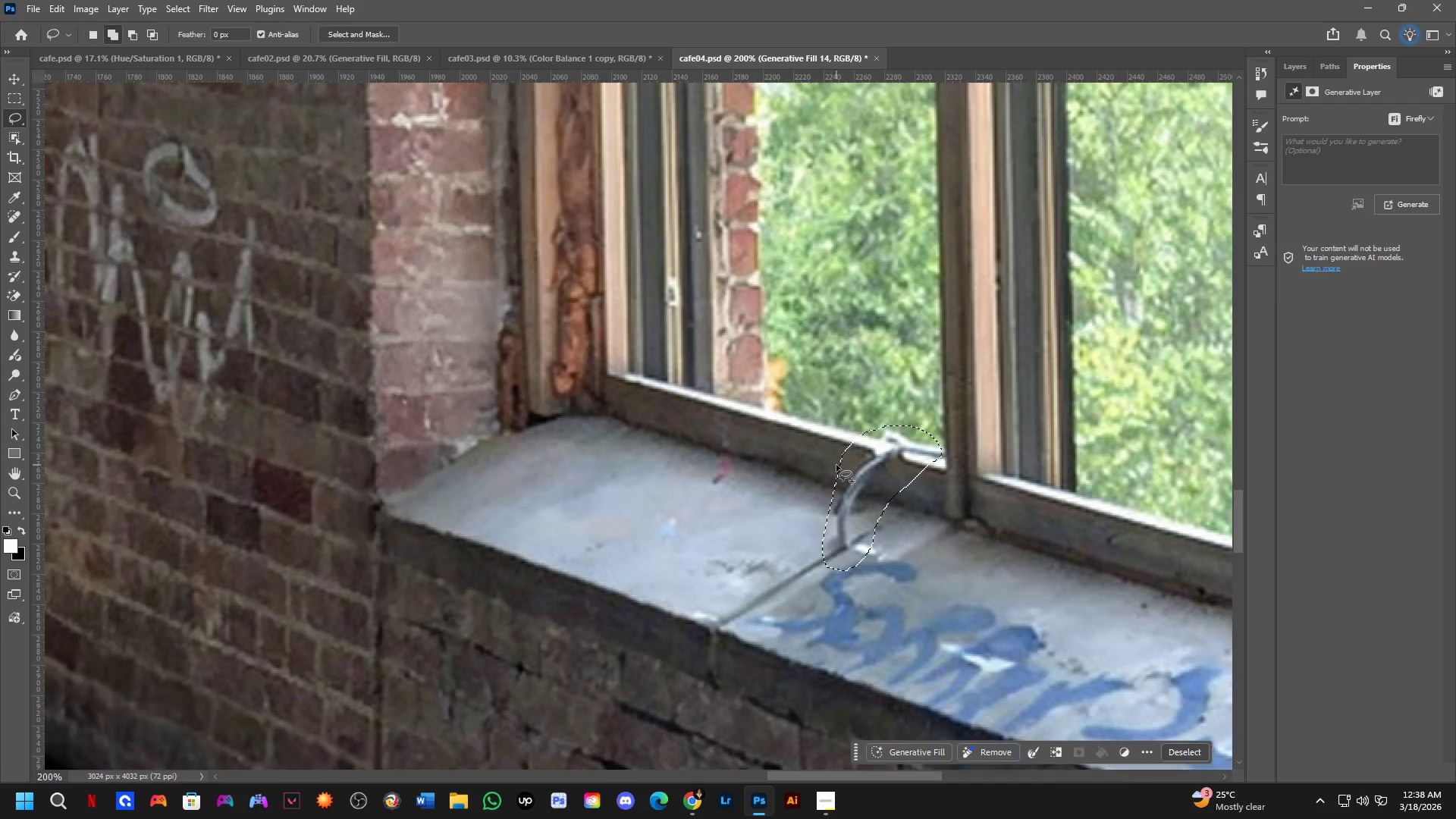 
hold_key(key=Space, duration=0.45)
 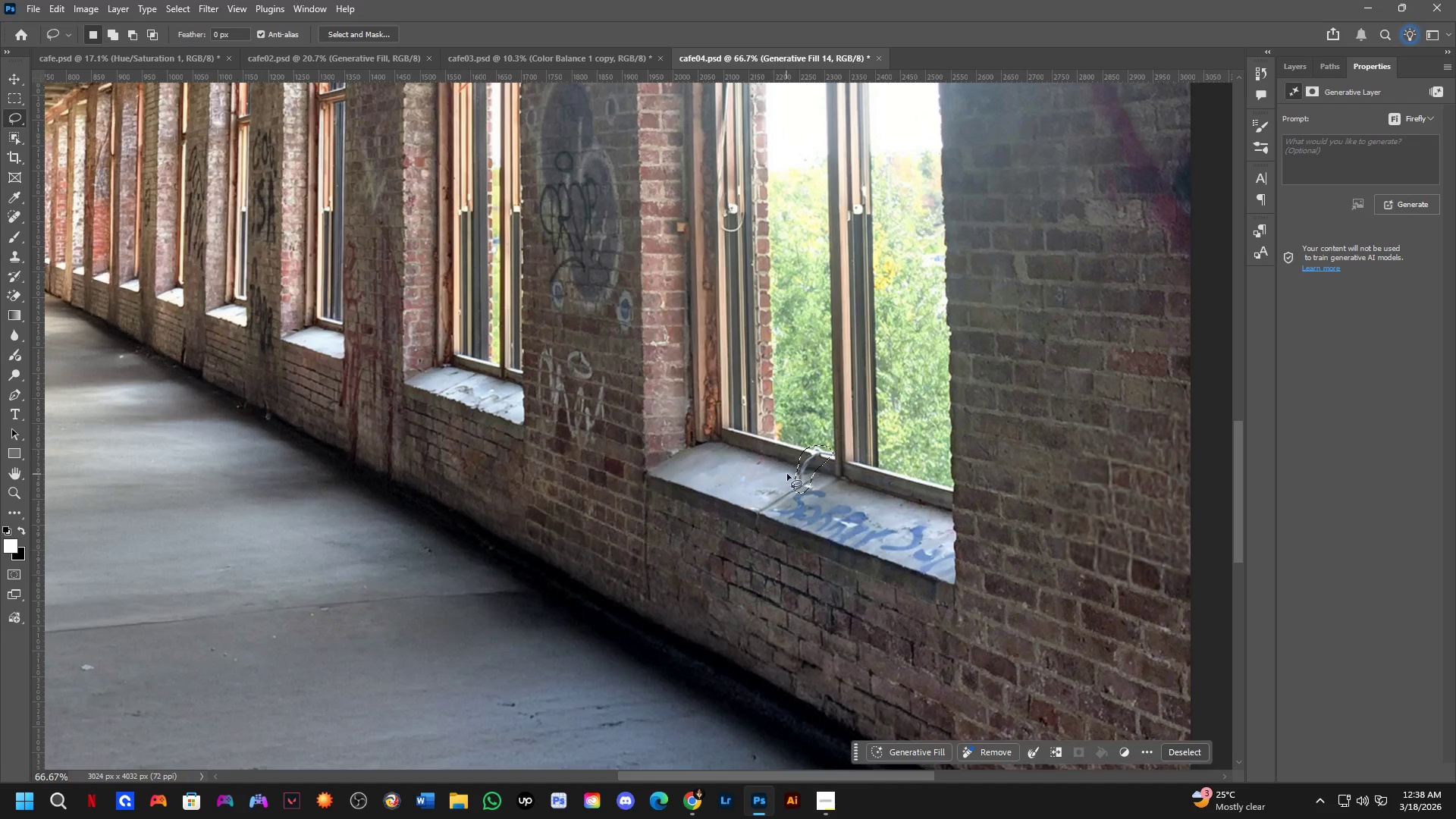 
left_click_drag(start_coordinate=[872, 529], to_coordinate=[834, 522])
 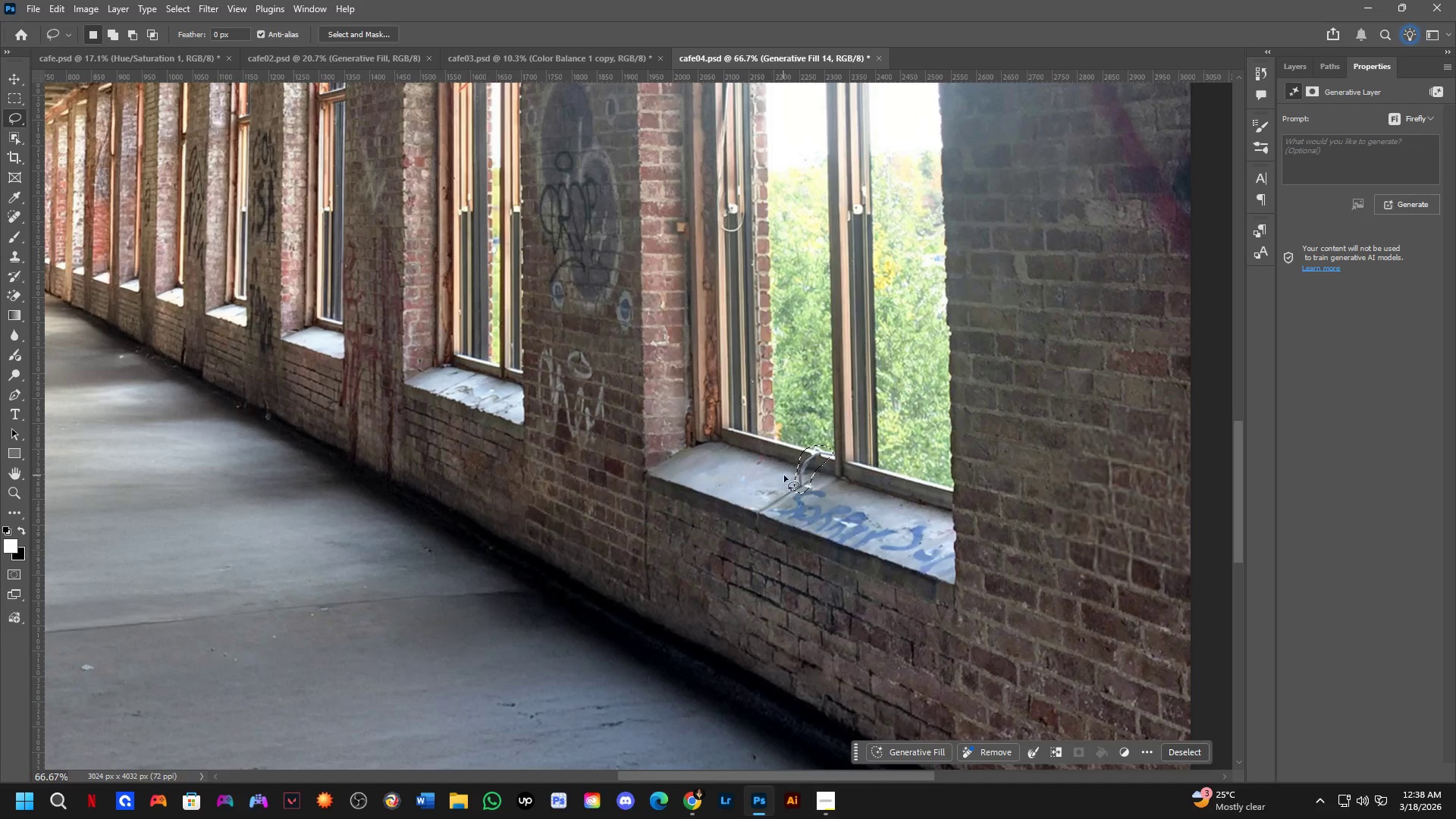 
scroll: coordinate [836, 465], scroll_direction: down, amount: 2.0
 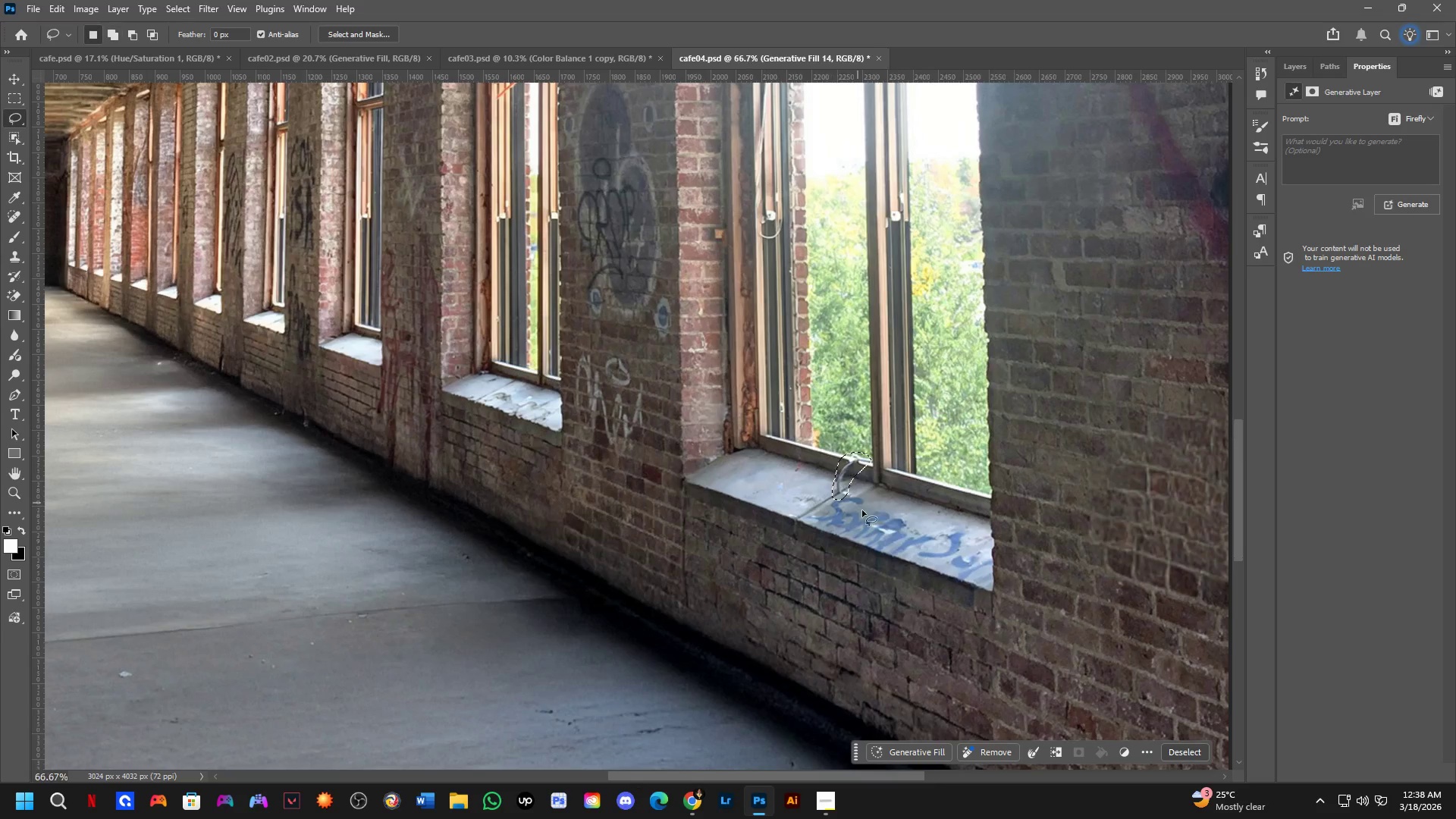 
hold_key(key=ShiftLeft, duration=0.34)
left_click_drag(start_coordinate=[799, 474], to_coordinate=[898, 507])
 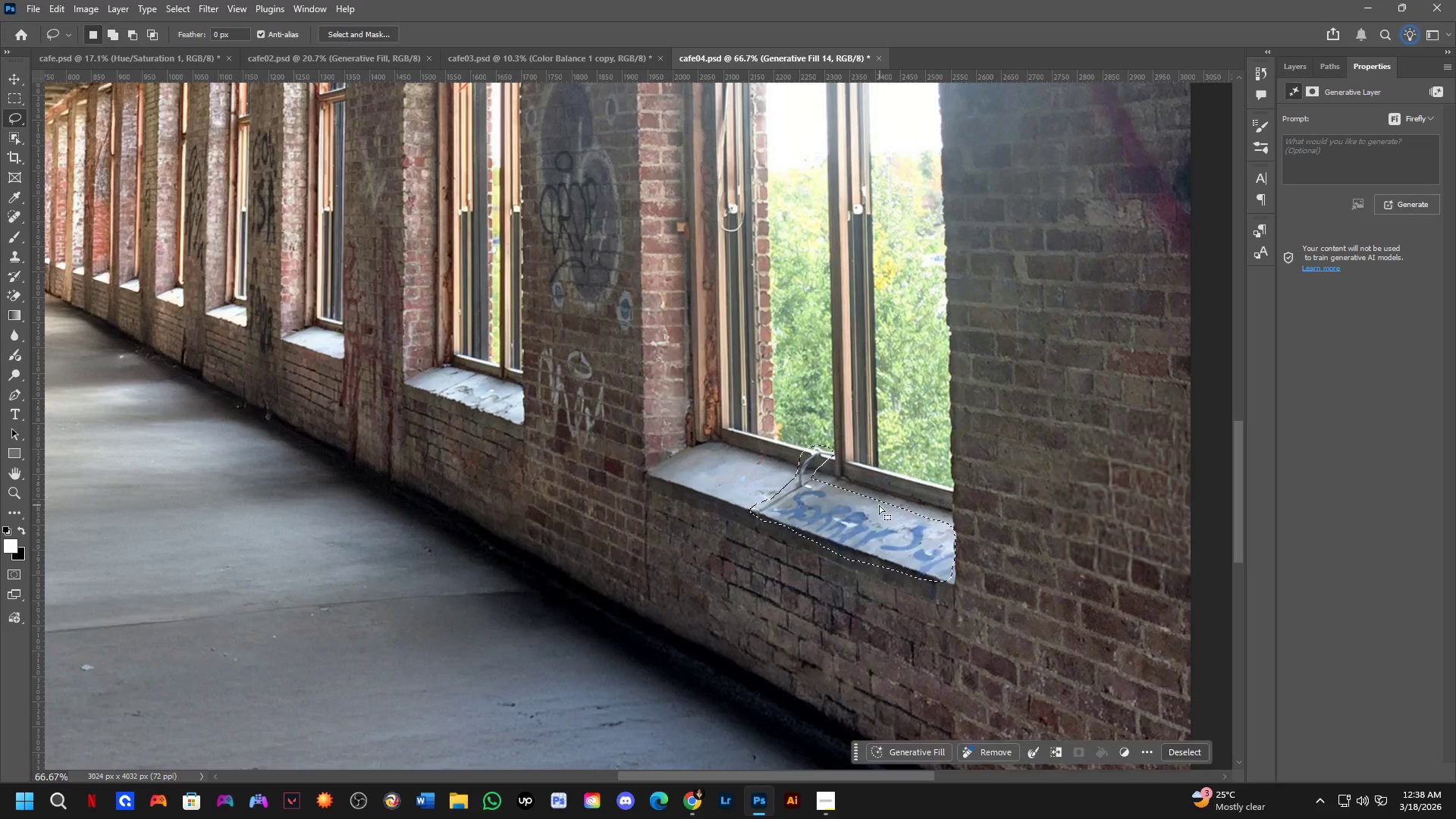 
key(Shift+ShiftLeft)
 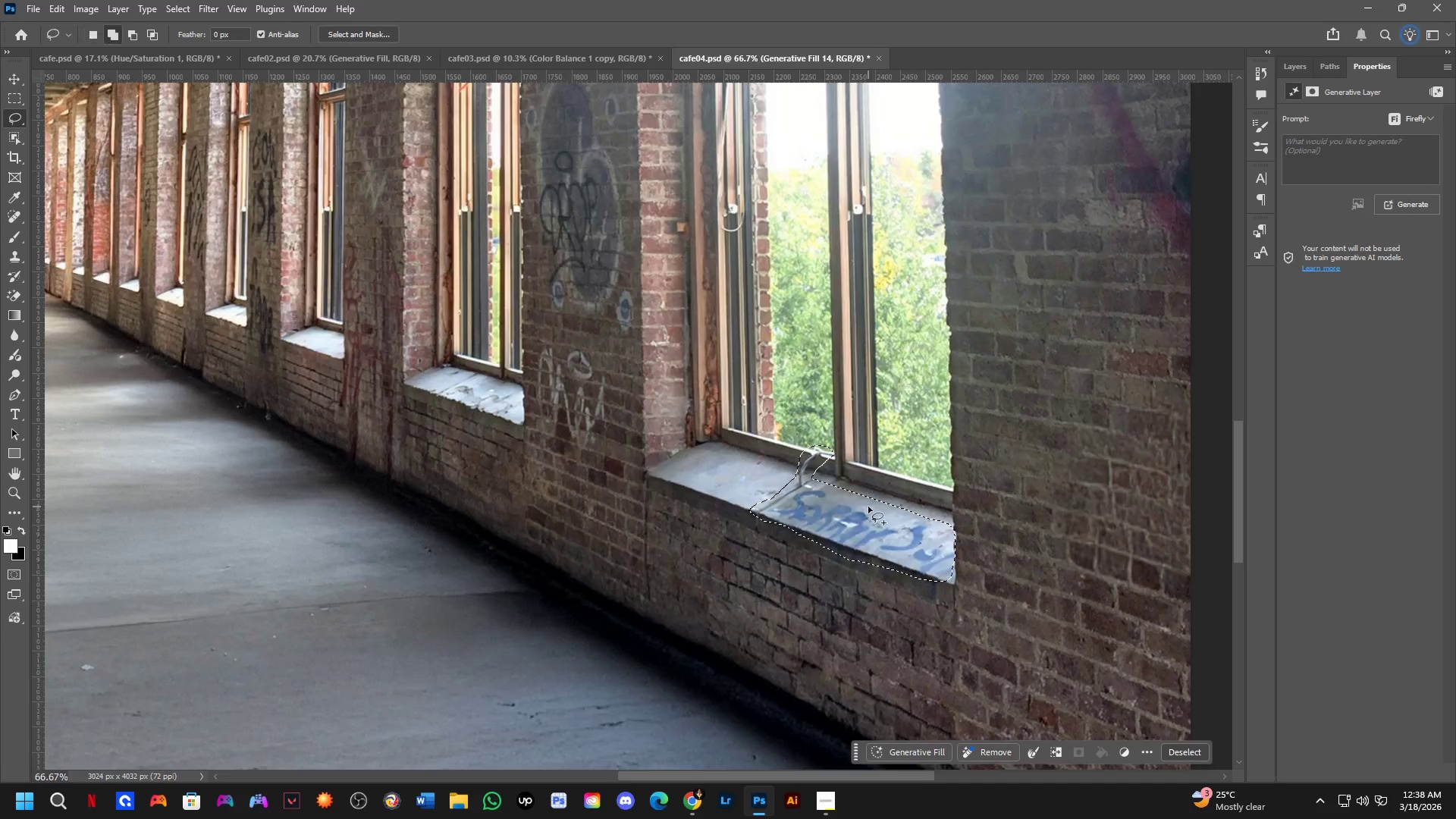 
hold_key(key=Space, duration=0.52)
 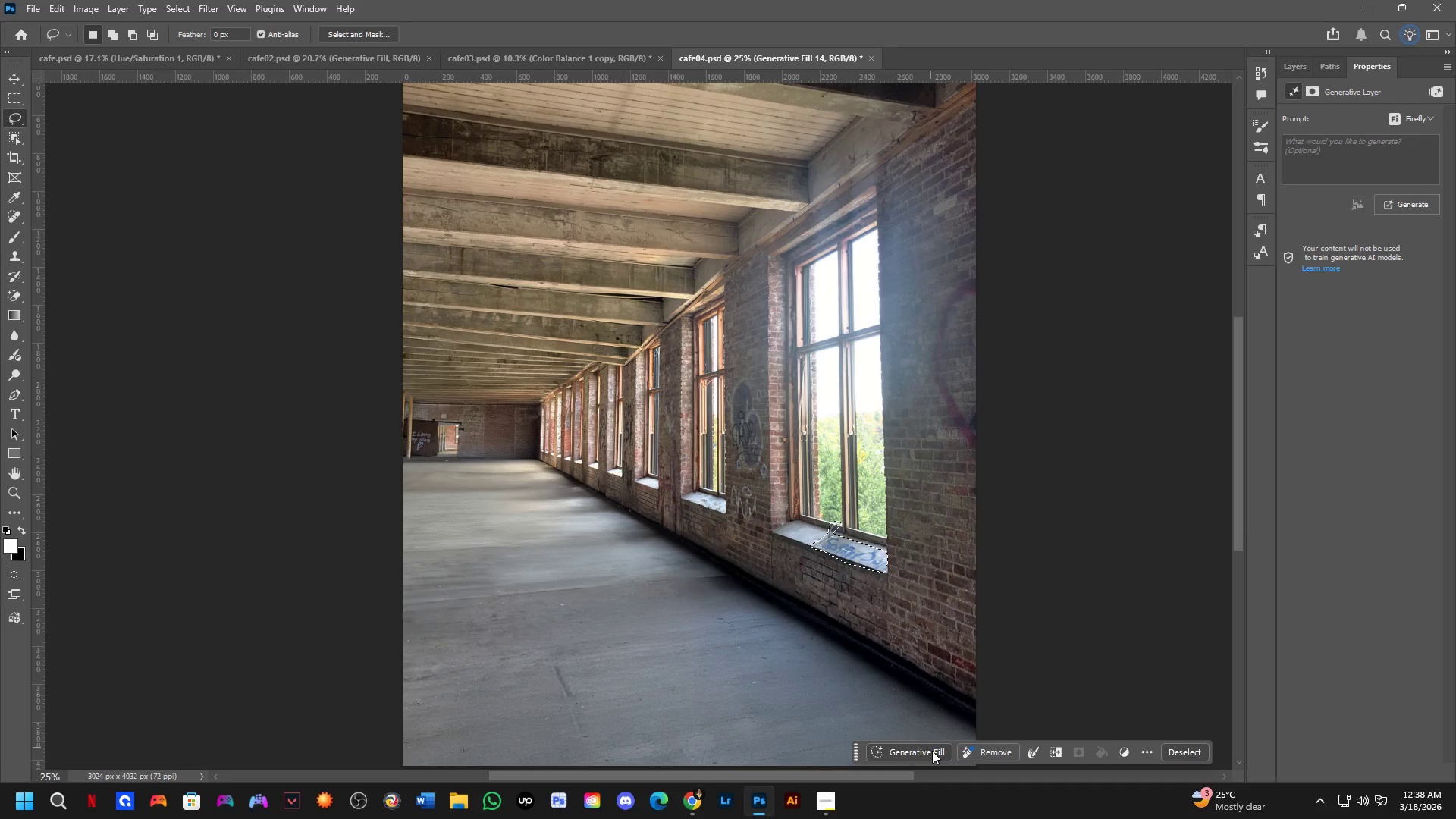 
left_click_drag(start_coordinate=[859, 525], to_coordinate=[846, 563])
 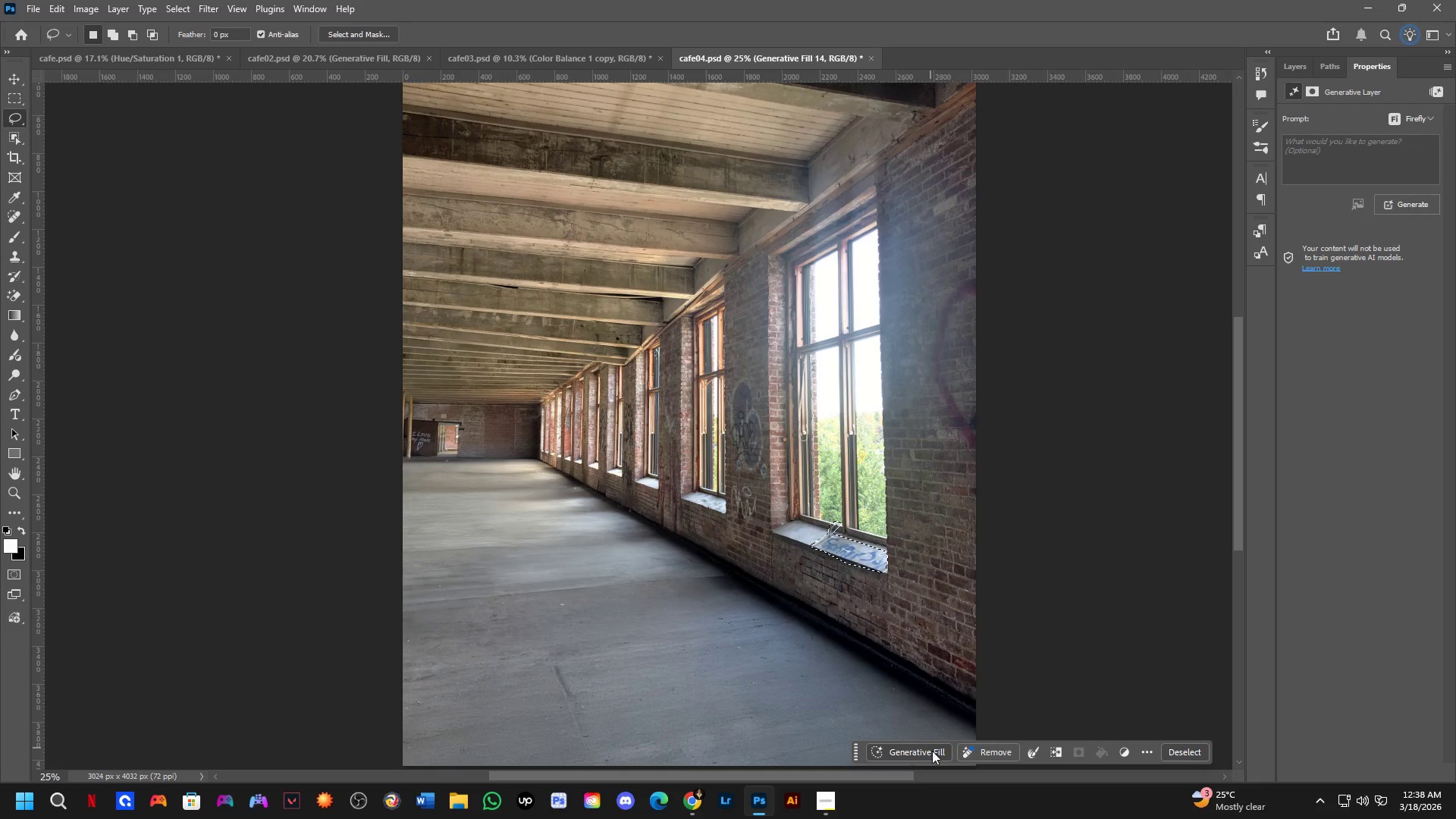 
scroll: coordinate [868, 507], scroll_direction: down, amount: 3.0
 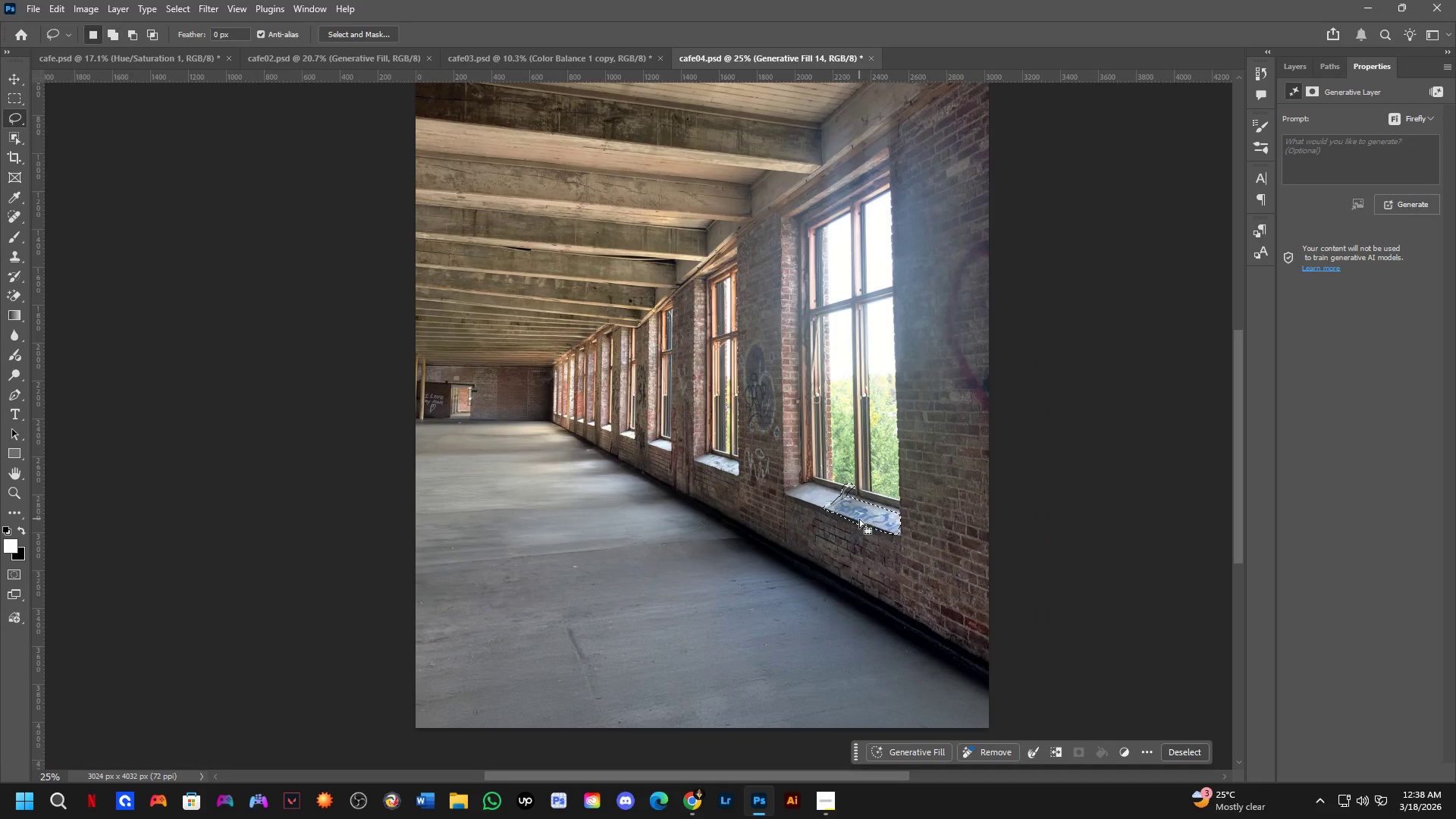 
left_click([933, 751])
 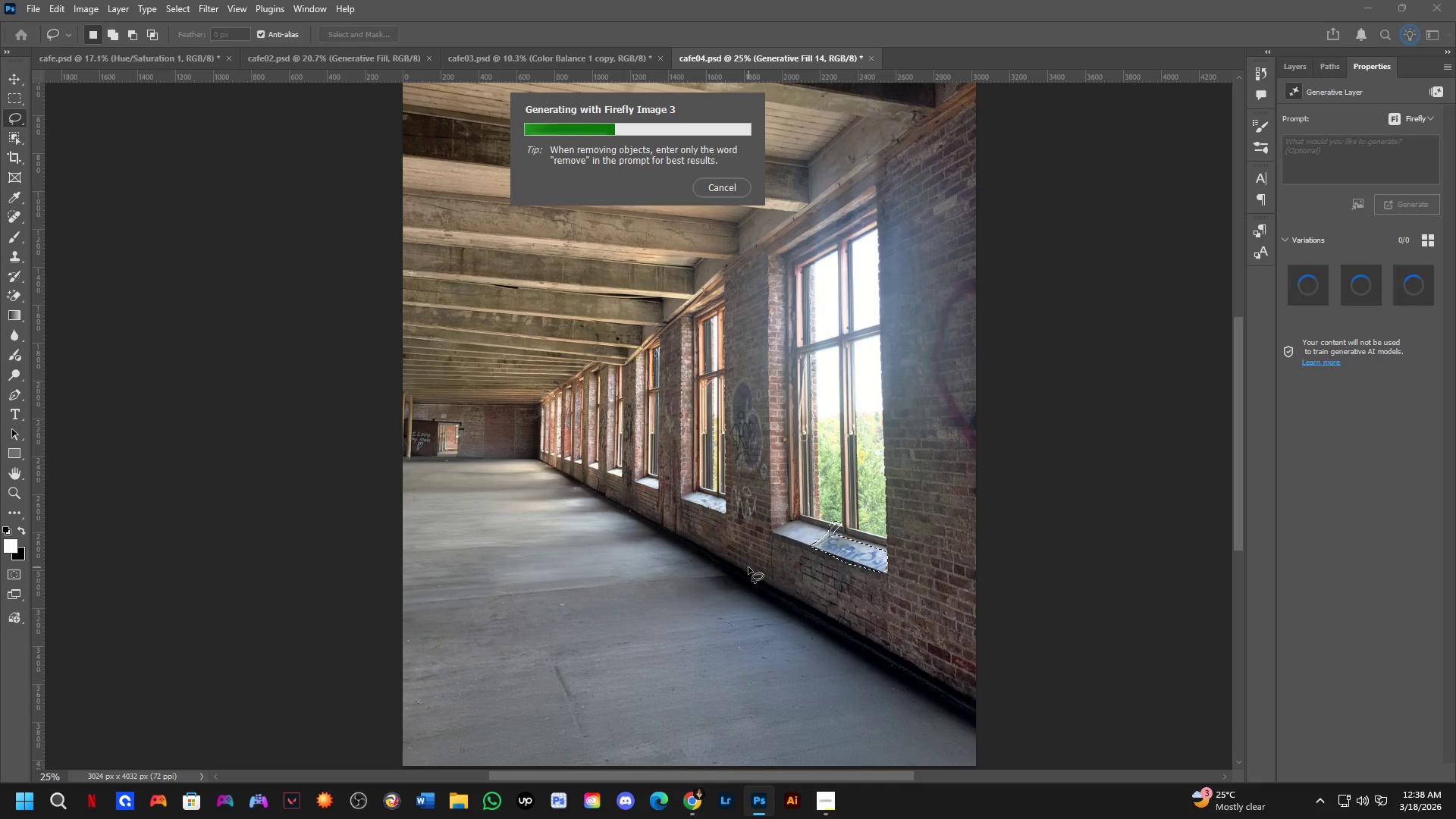 
wait(7.11)
 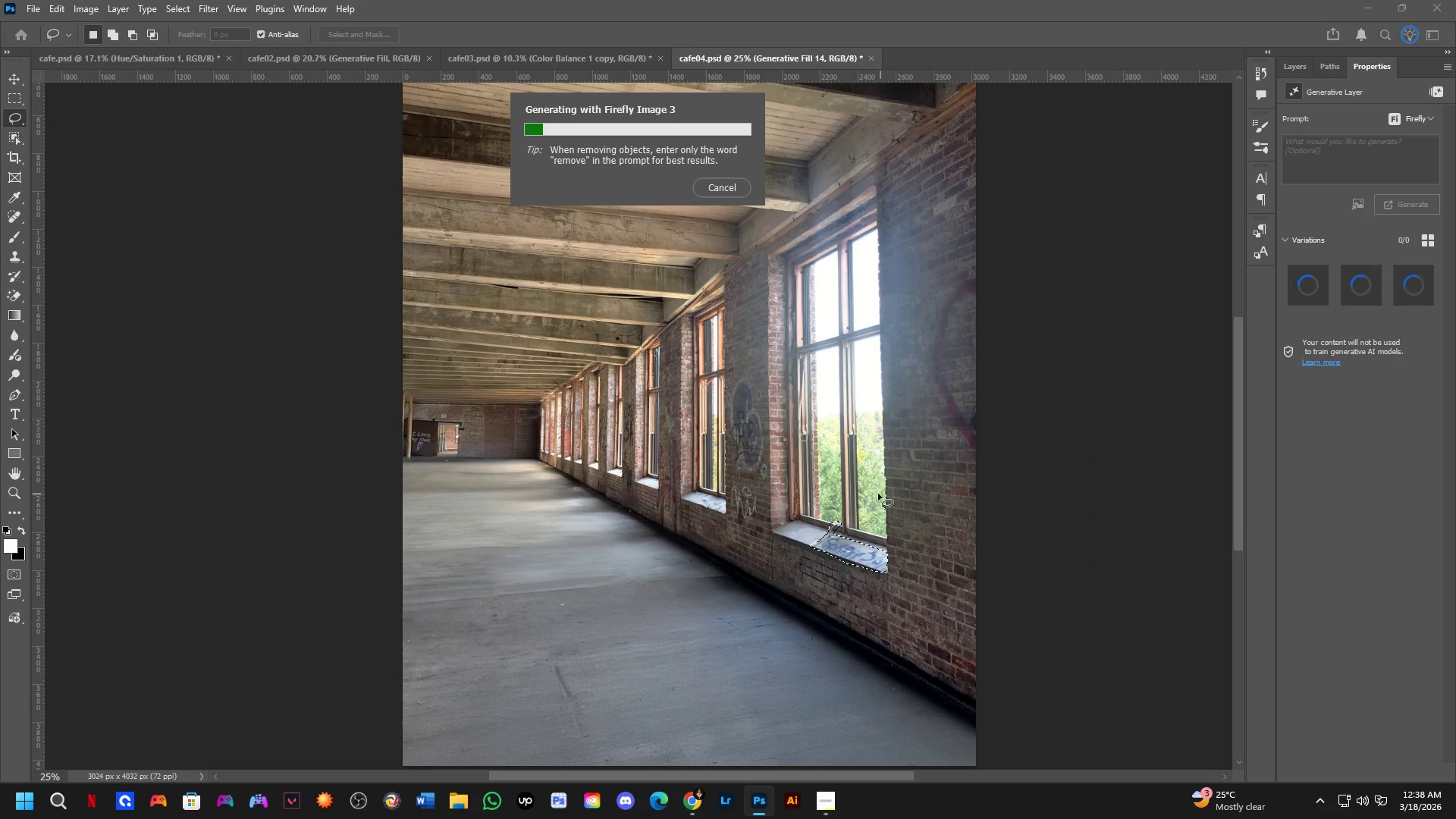 
key(Alt+Tab)
 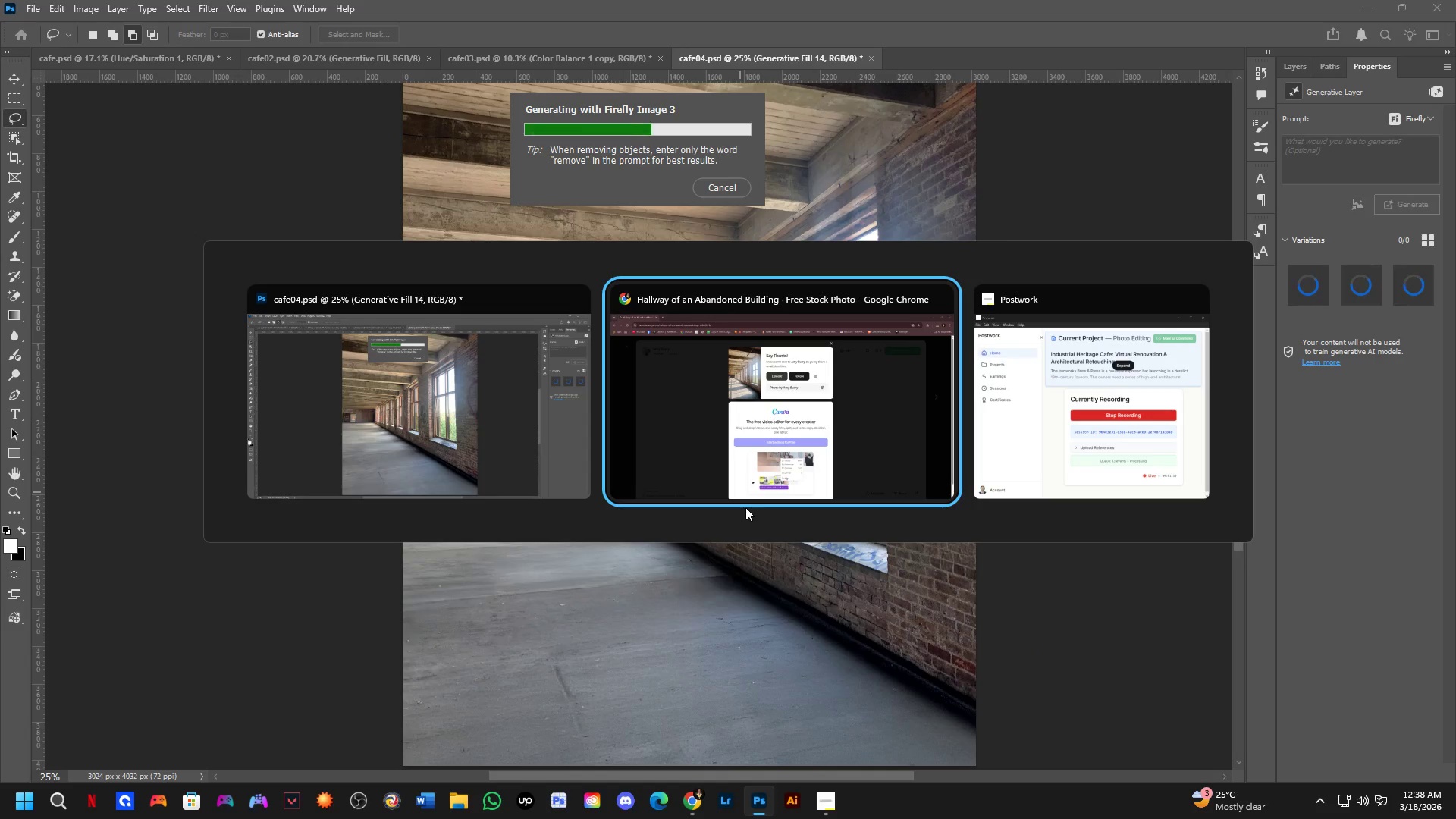 
key(Alt+Tab)